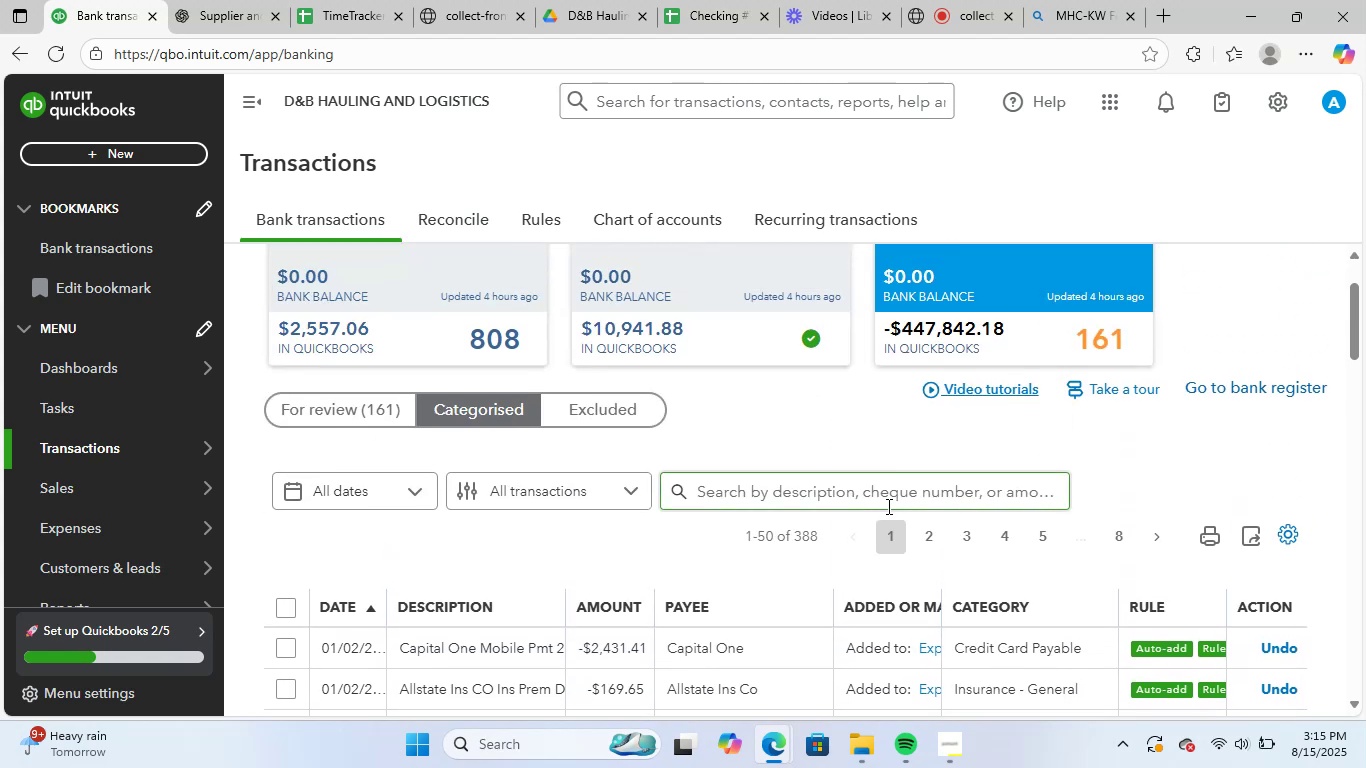 
left_click([884, 499])
 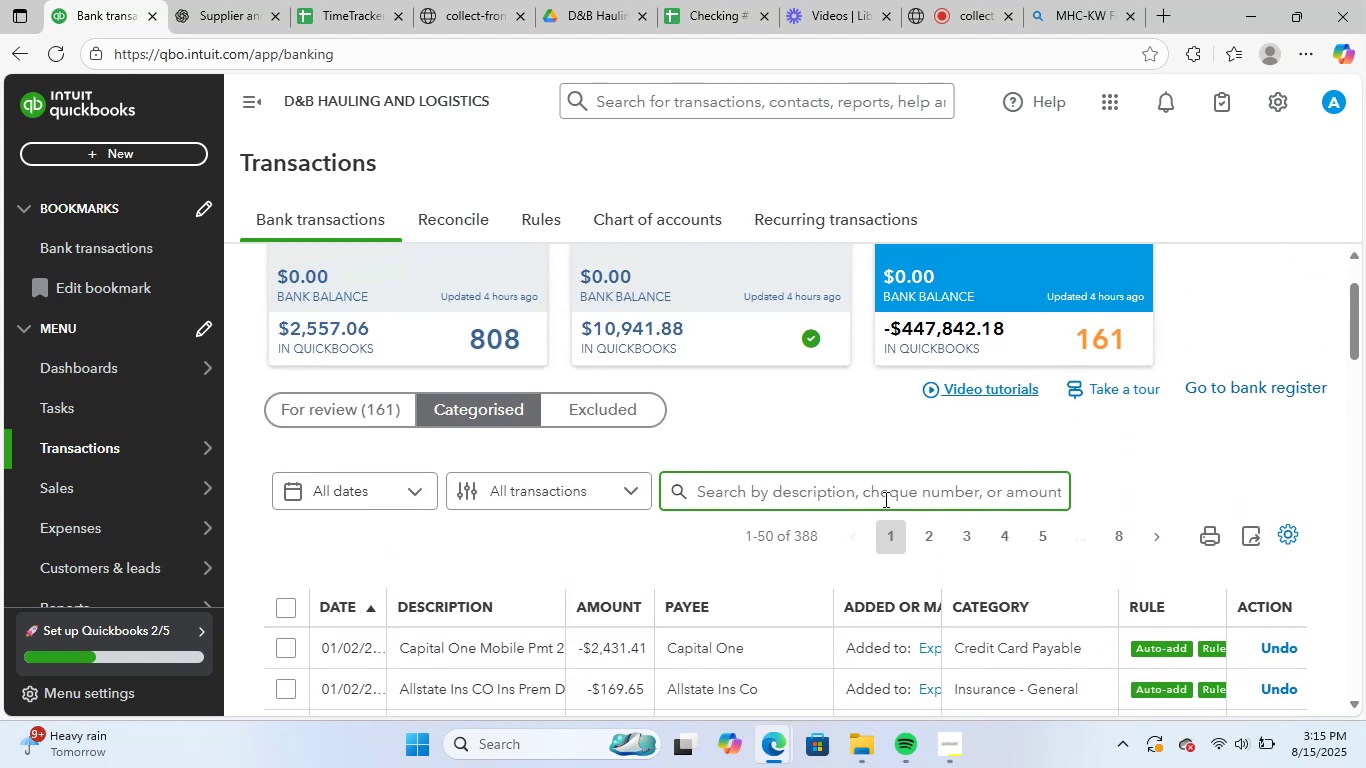 
type(online)
key(NumpadEnter)
 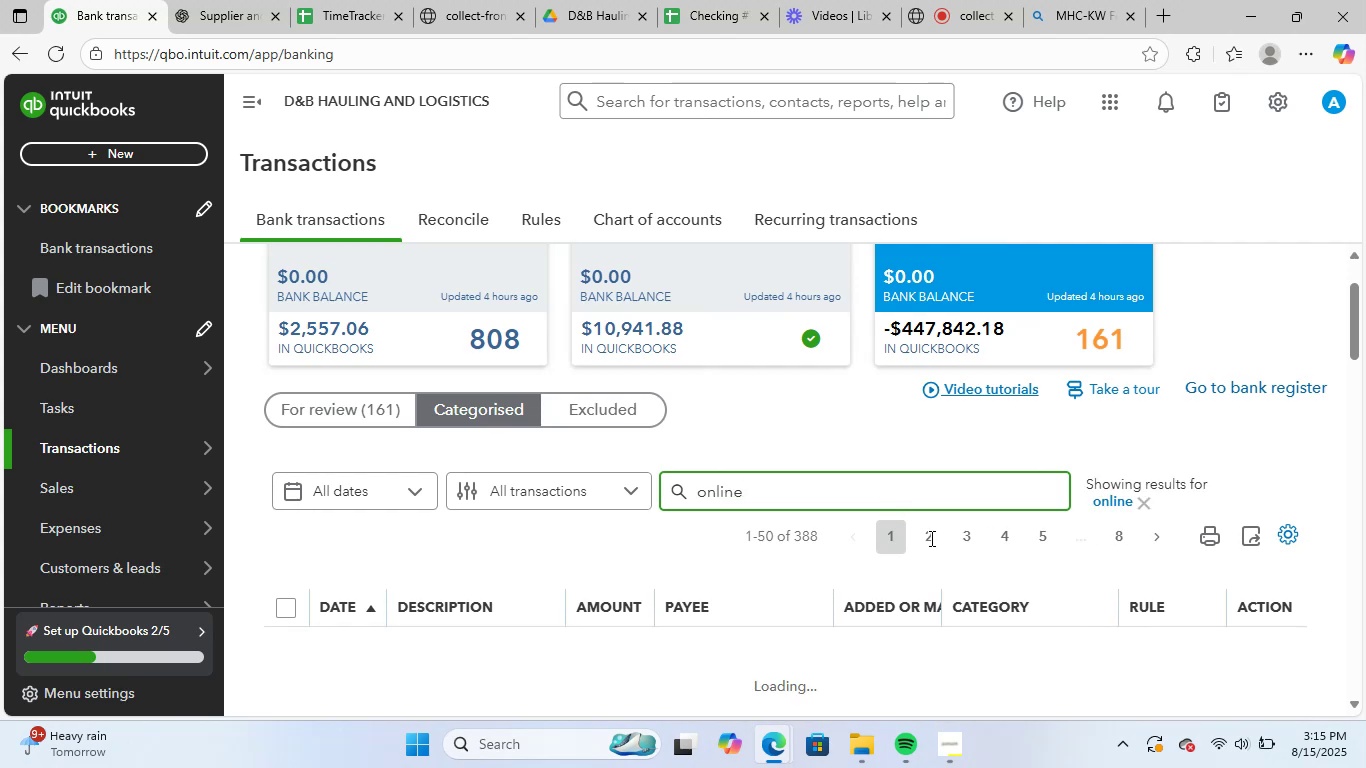 
scroll: coordinate [757, 518], scroll_direction: down, amount: 2.0
 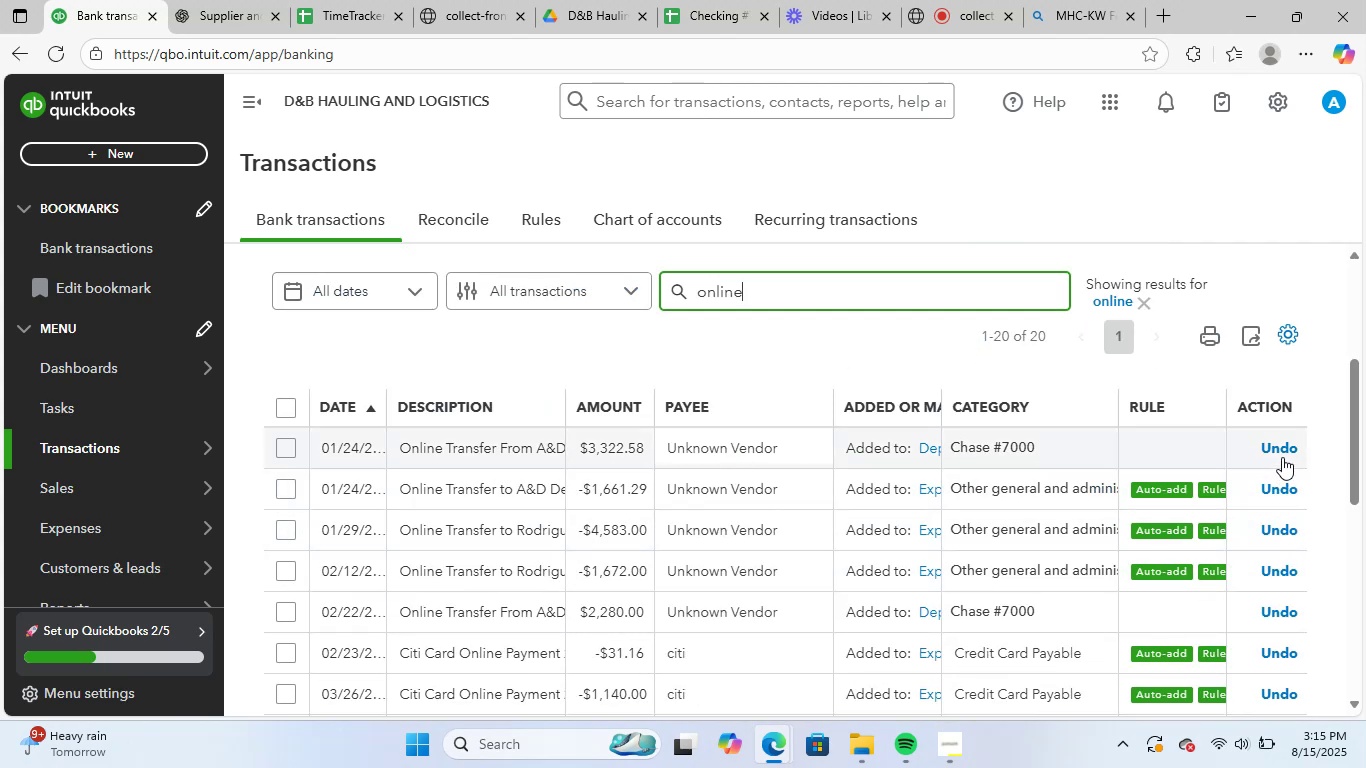 
left_click([1282, 455])
 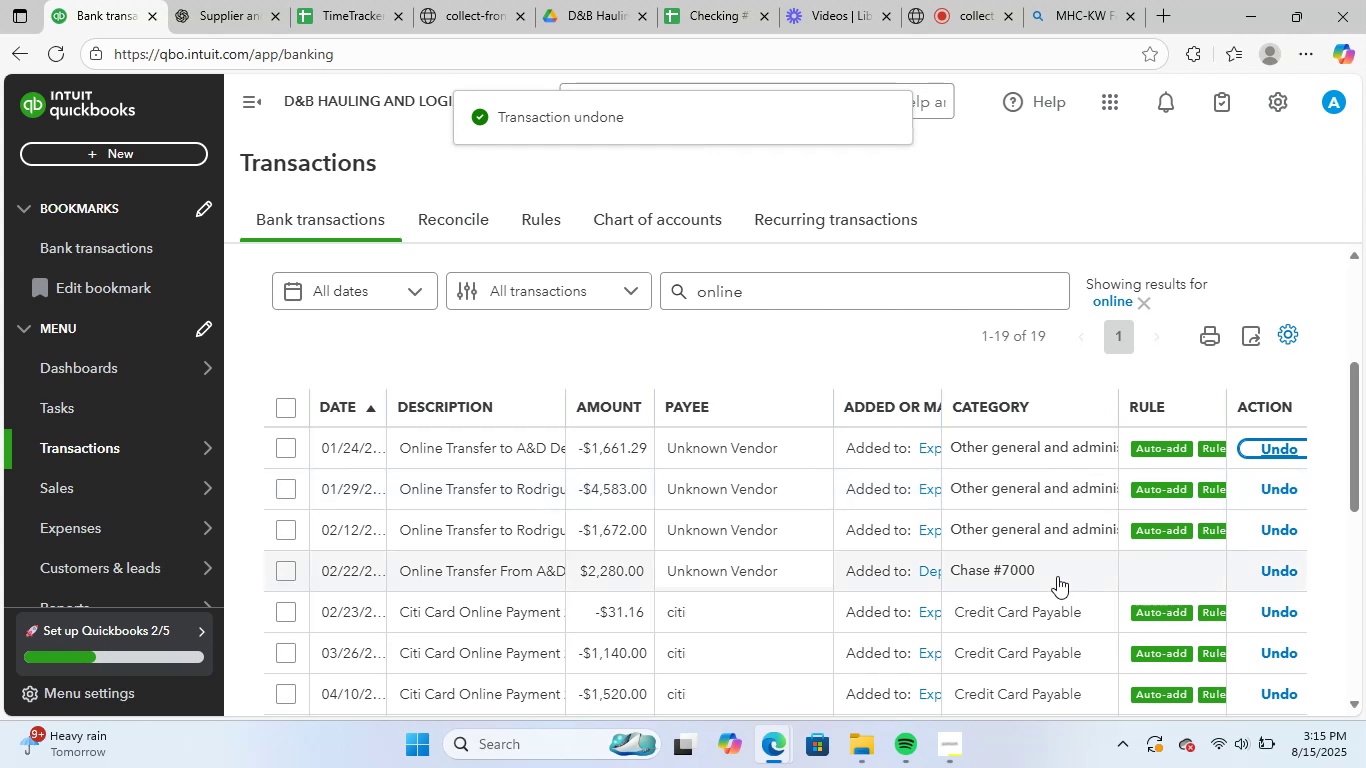 
left_click([1297, 572])
 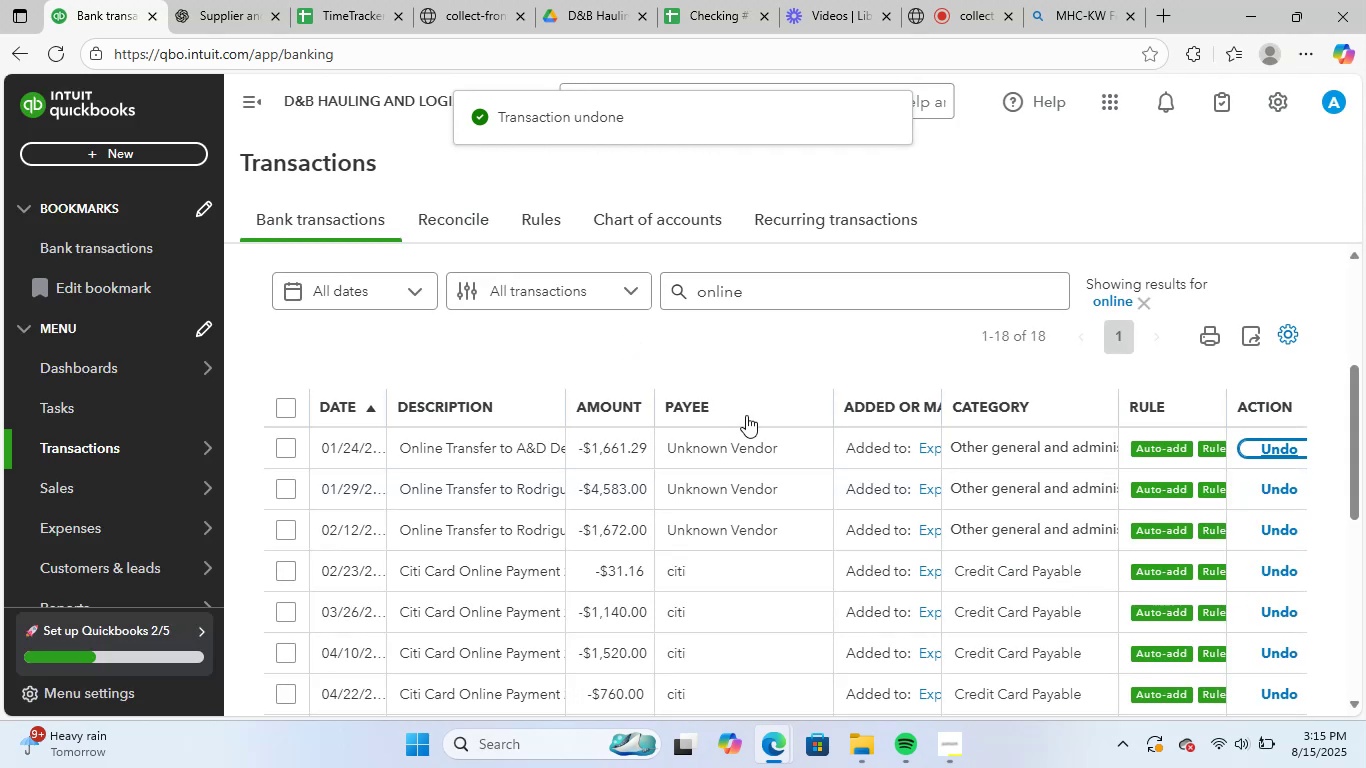 
scroll: coordinate [863, 509], scroll_direction: down, amount: 3.0
 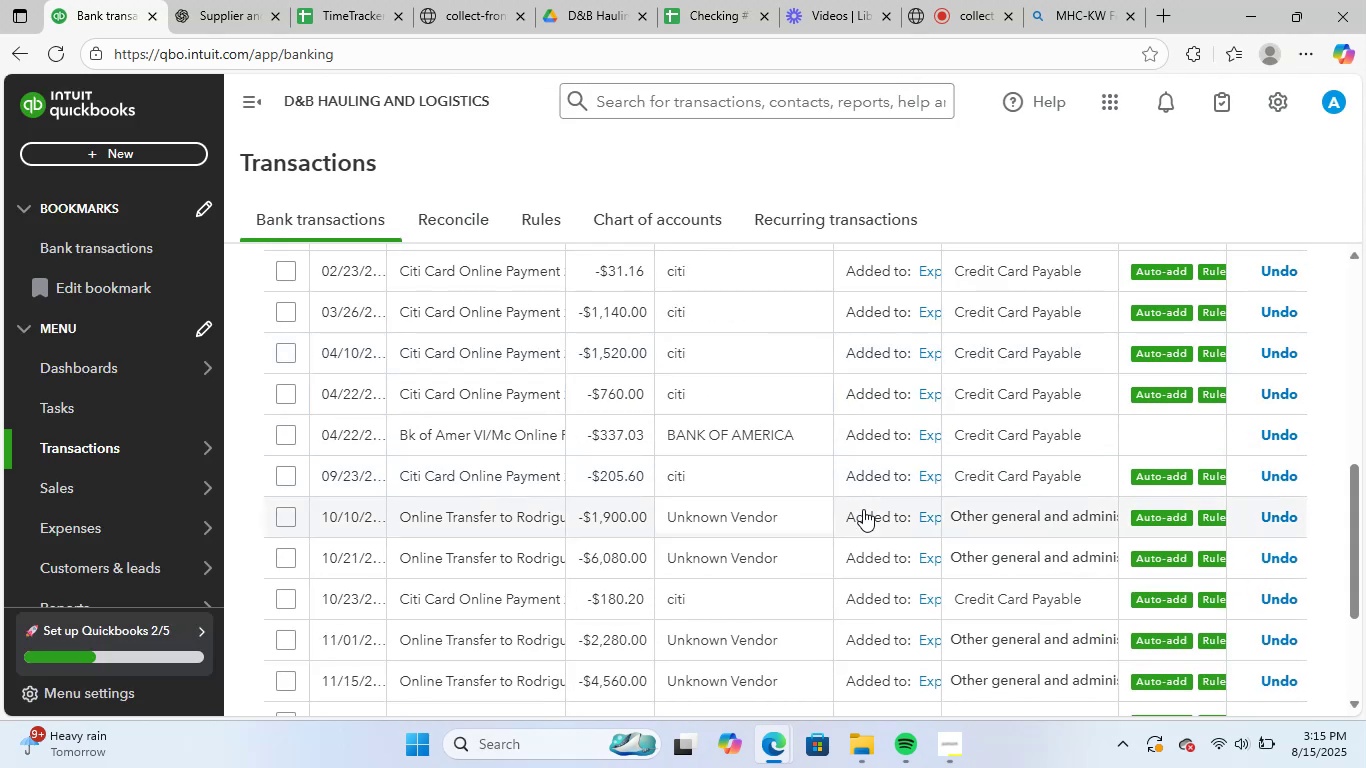 
scroll: coordinate [863, 509], scroll_direction: up, amount: 4.0
 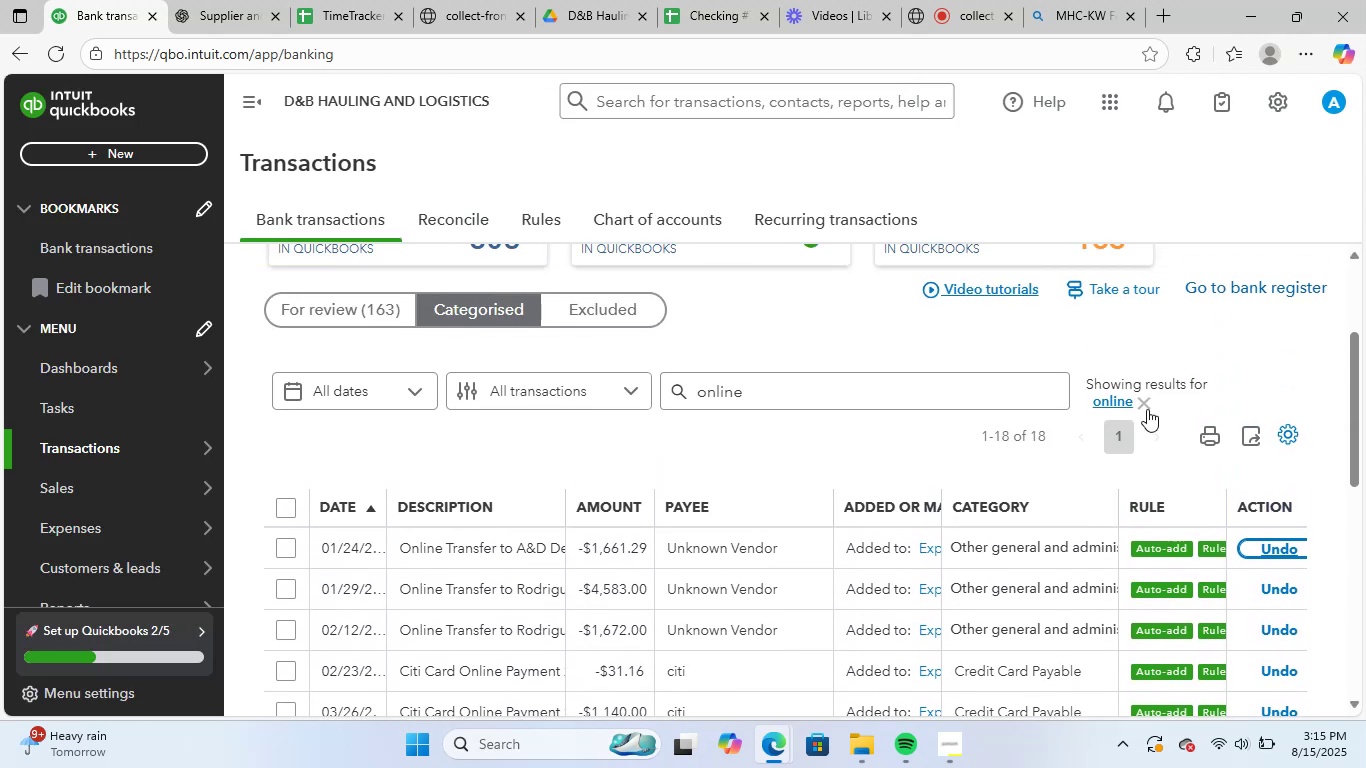 
left_click([1141, 399])
 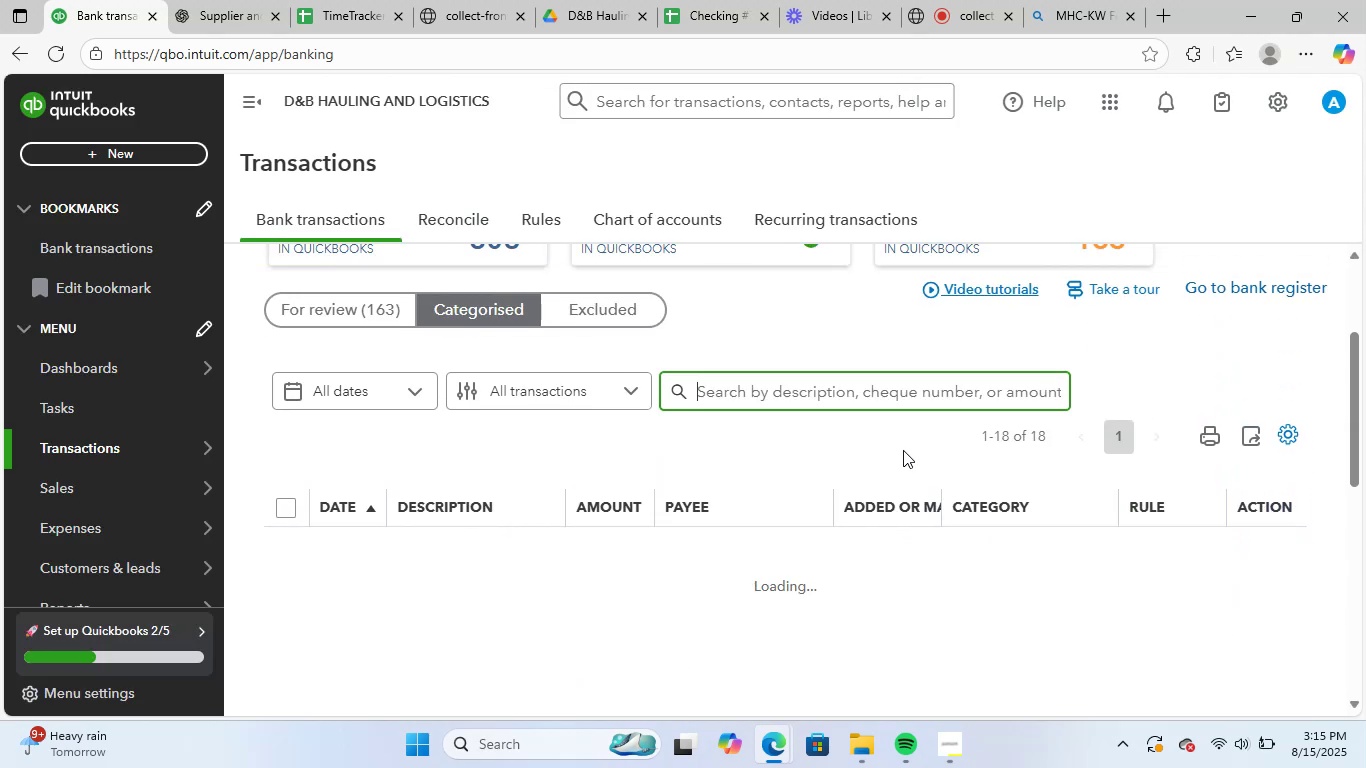 
scroll: coordinate [901, 450], scroll_direction: up, amount: 3.0
 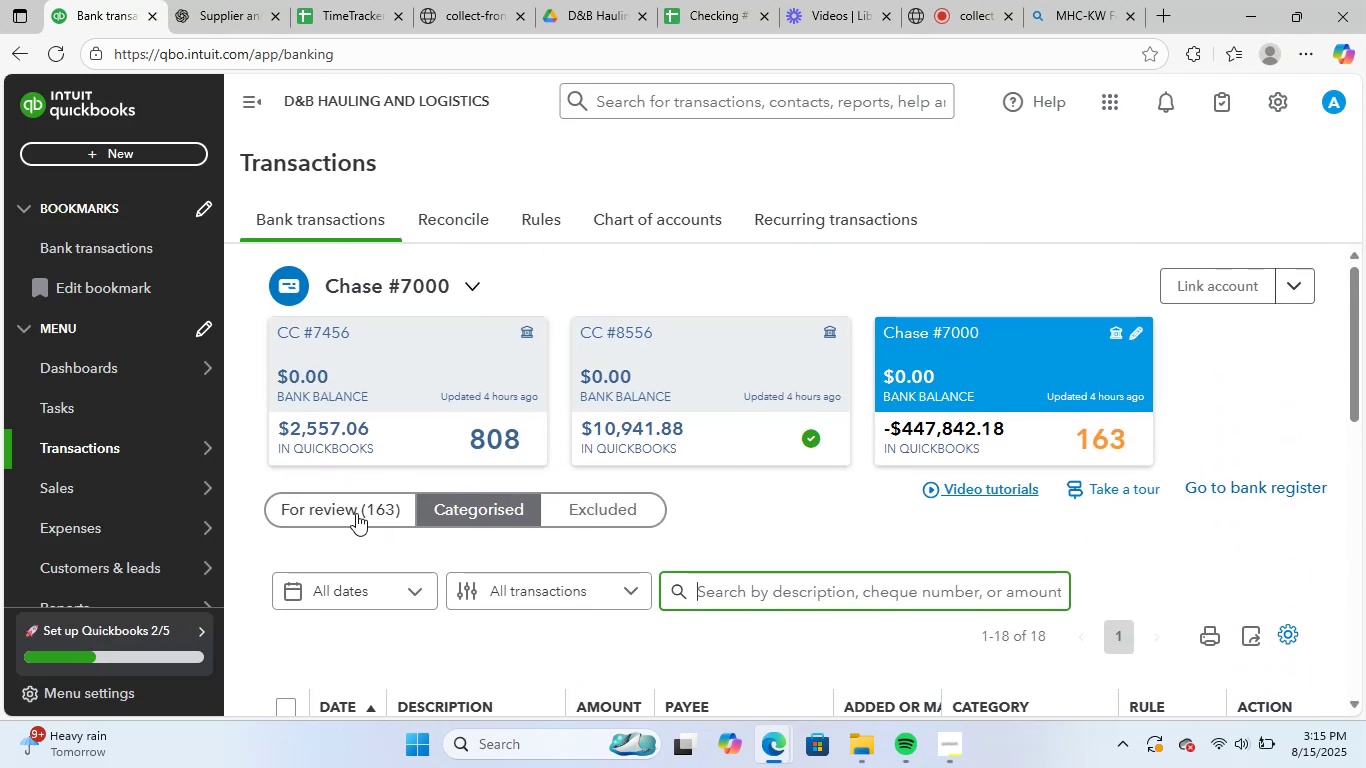 
left_click([352, 510])
 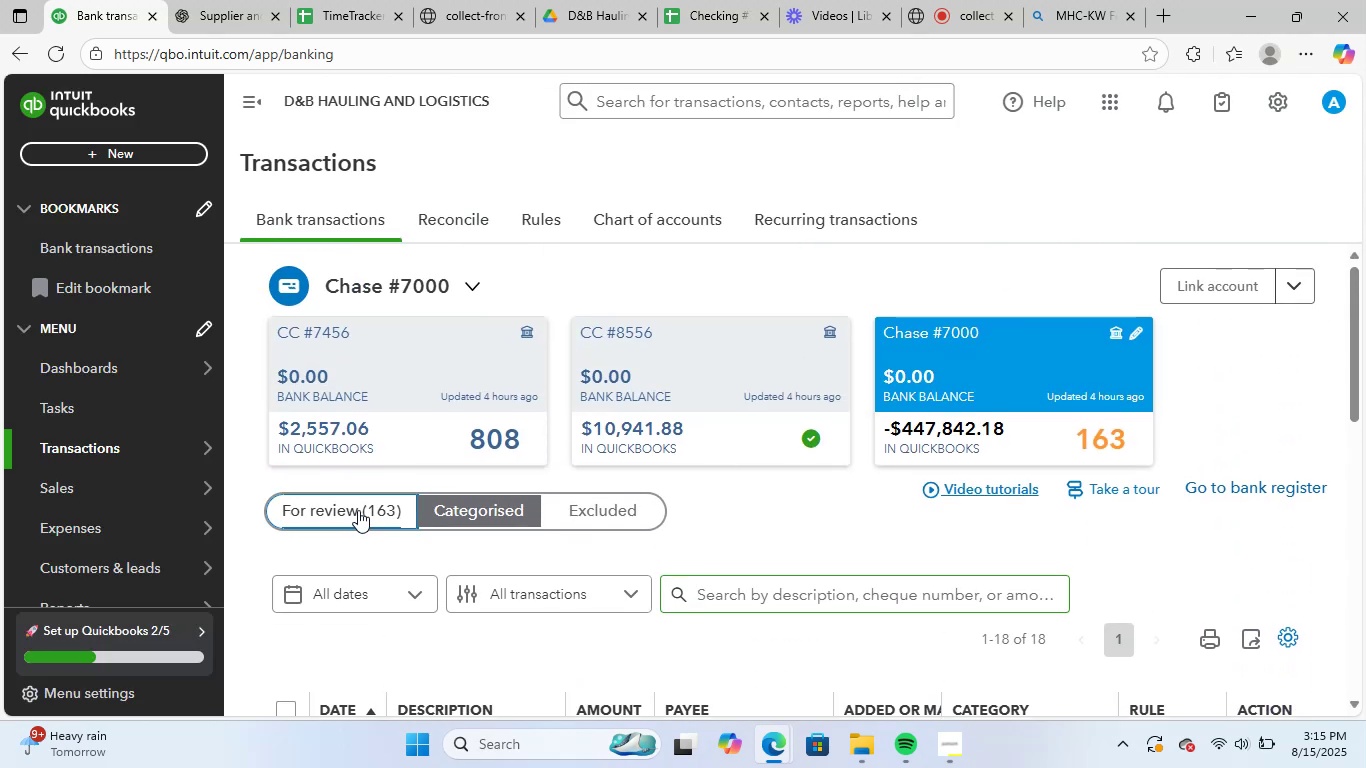 
mouse_move([875, 483])
 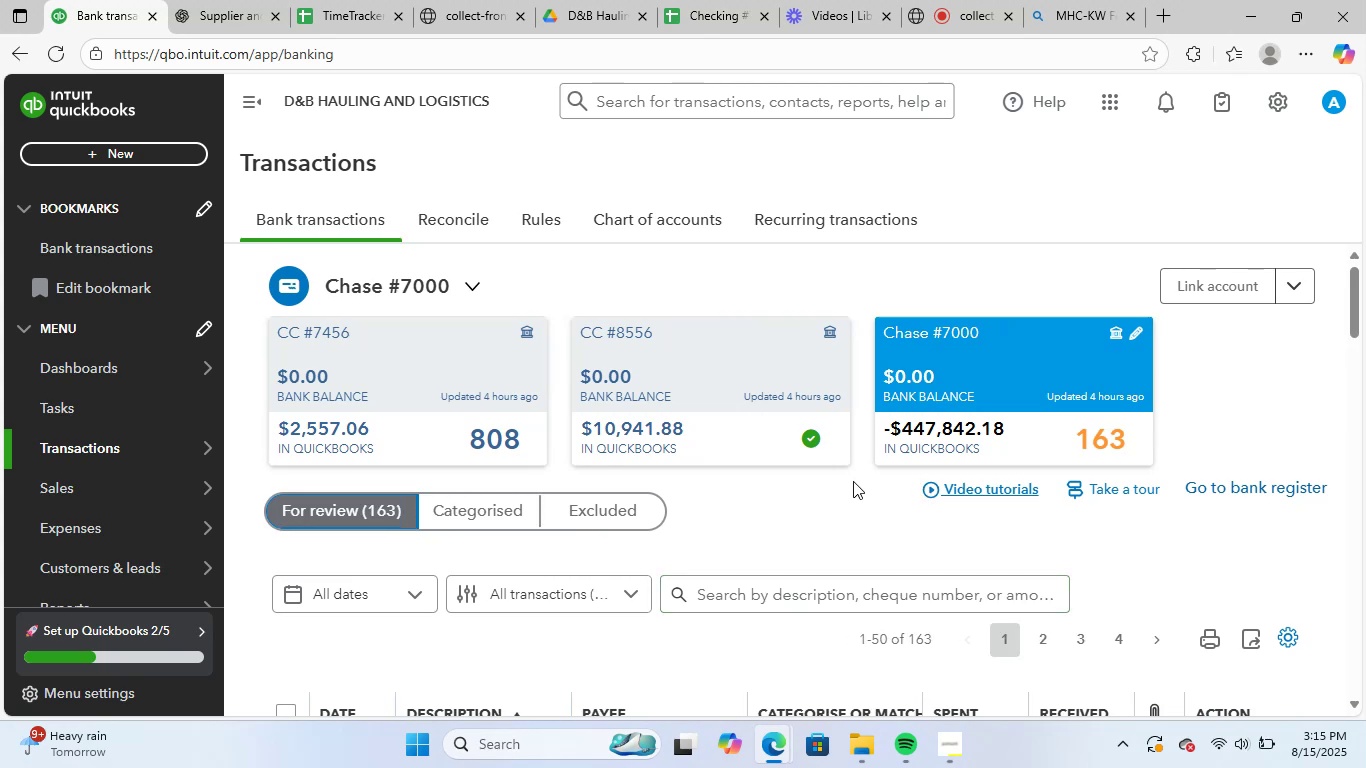 
scroll: coordinate [849, 446], scroll_direction: down, amount: 4.0
 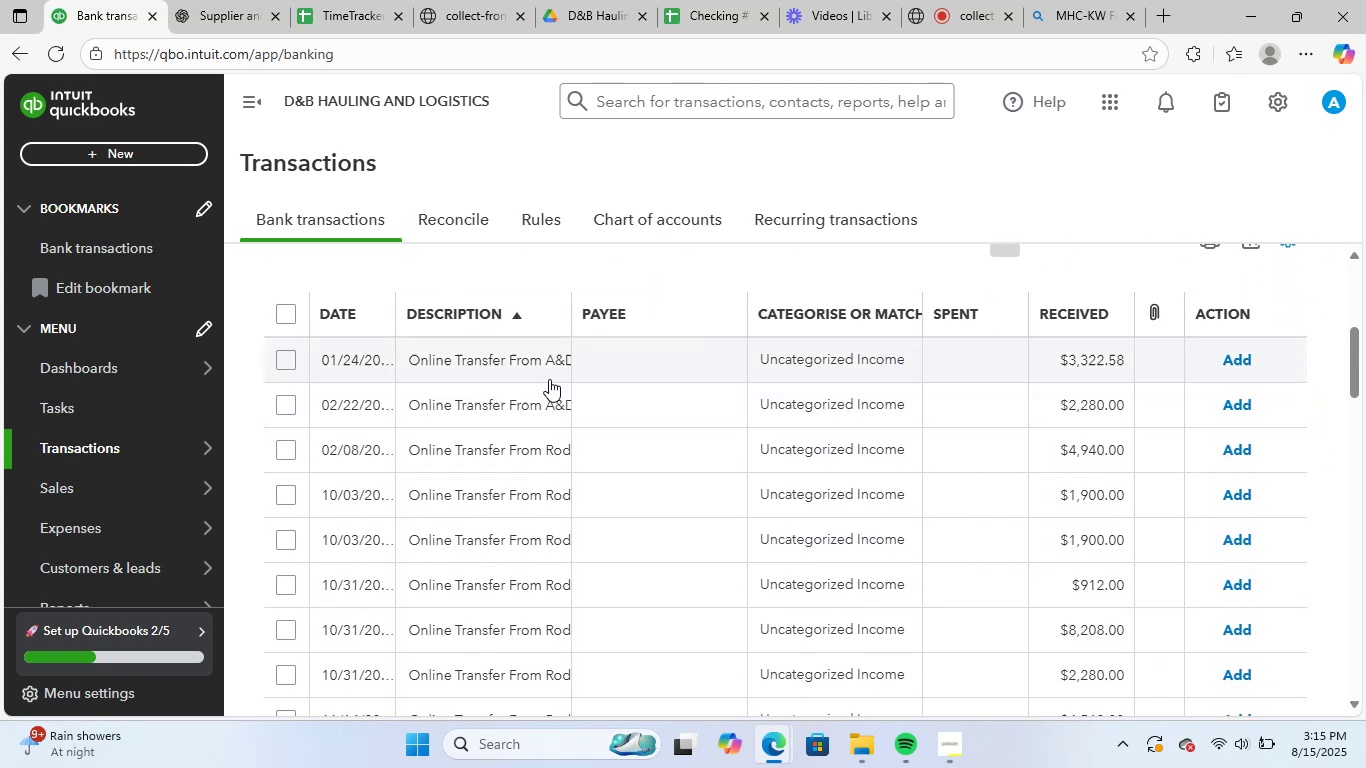 
left_click([554, 364])
 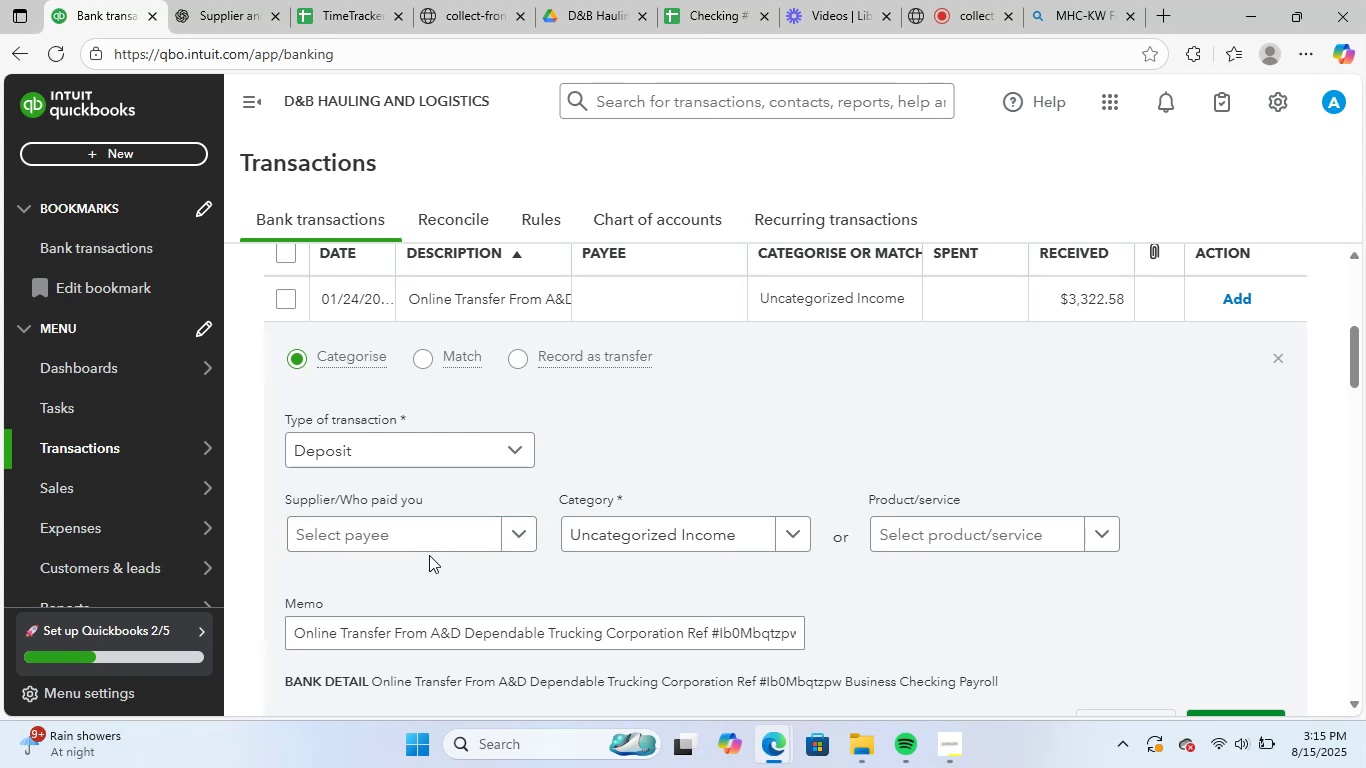 
left_click([440, 529])
 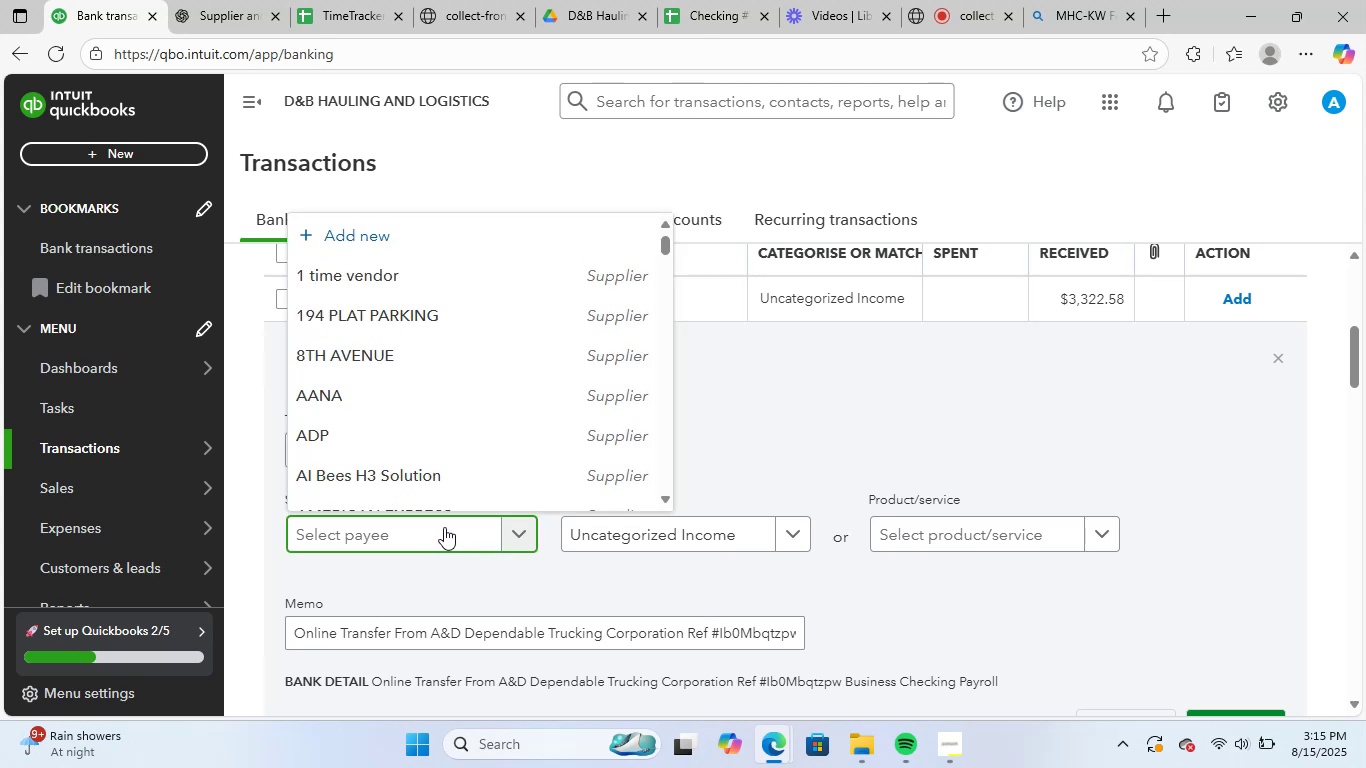 
type(unk)
 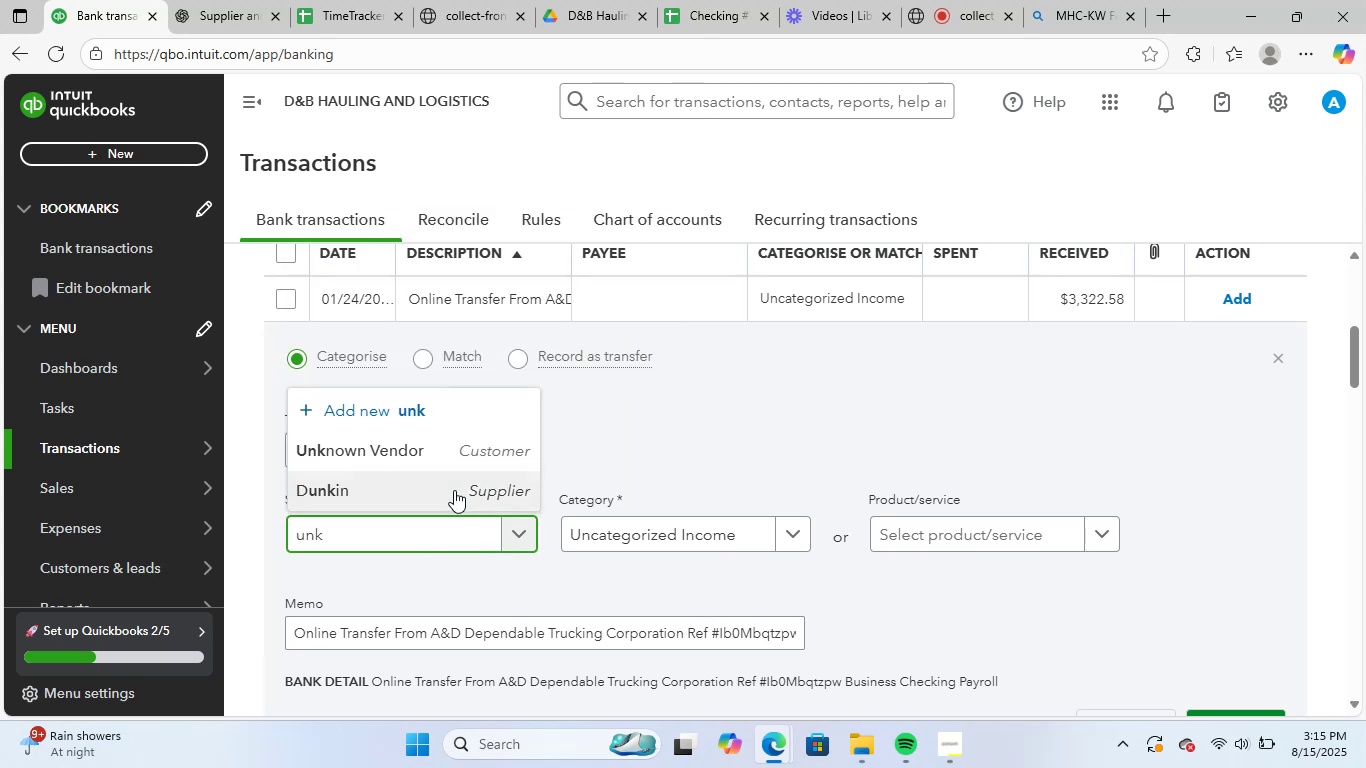 
left_click([418, 447])
 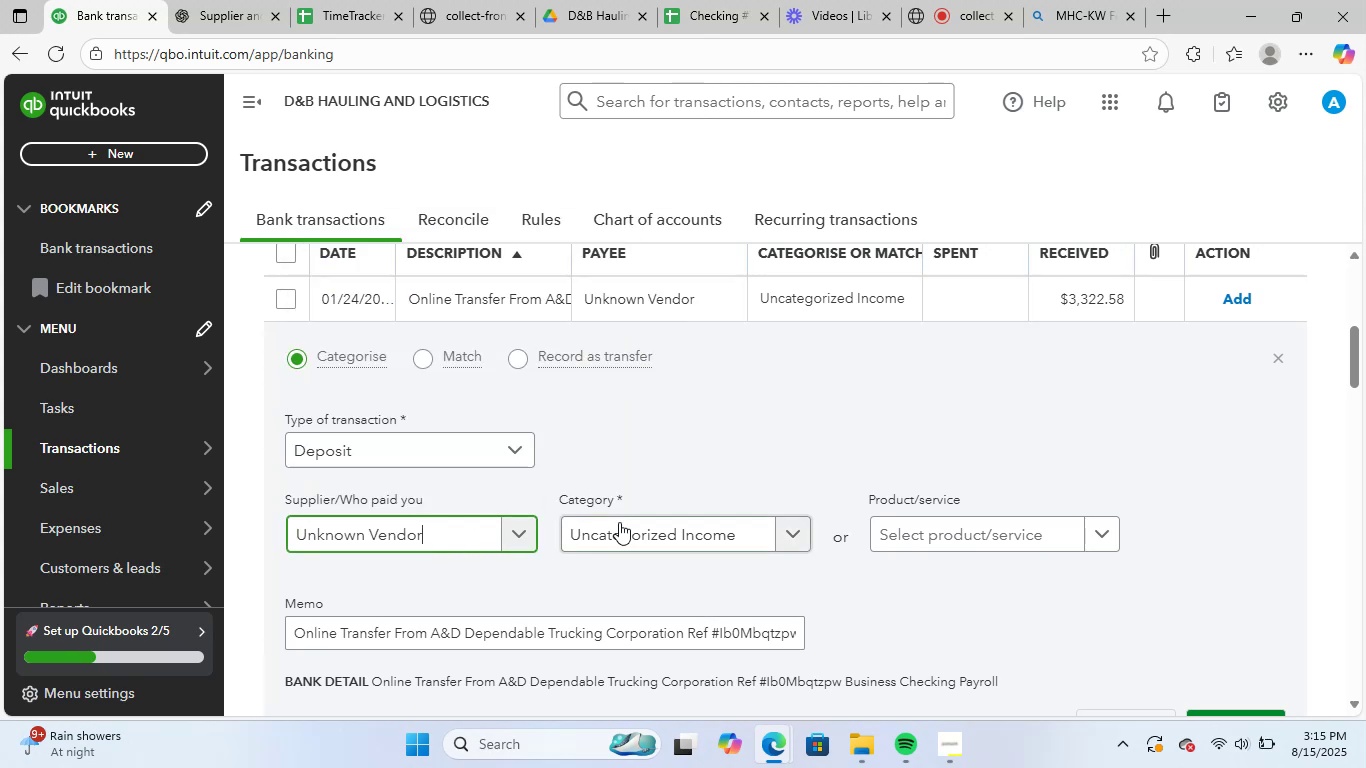 
left_click([622, 525])
 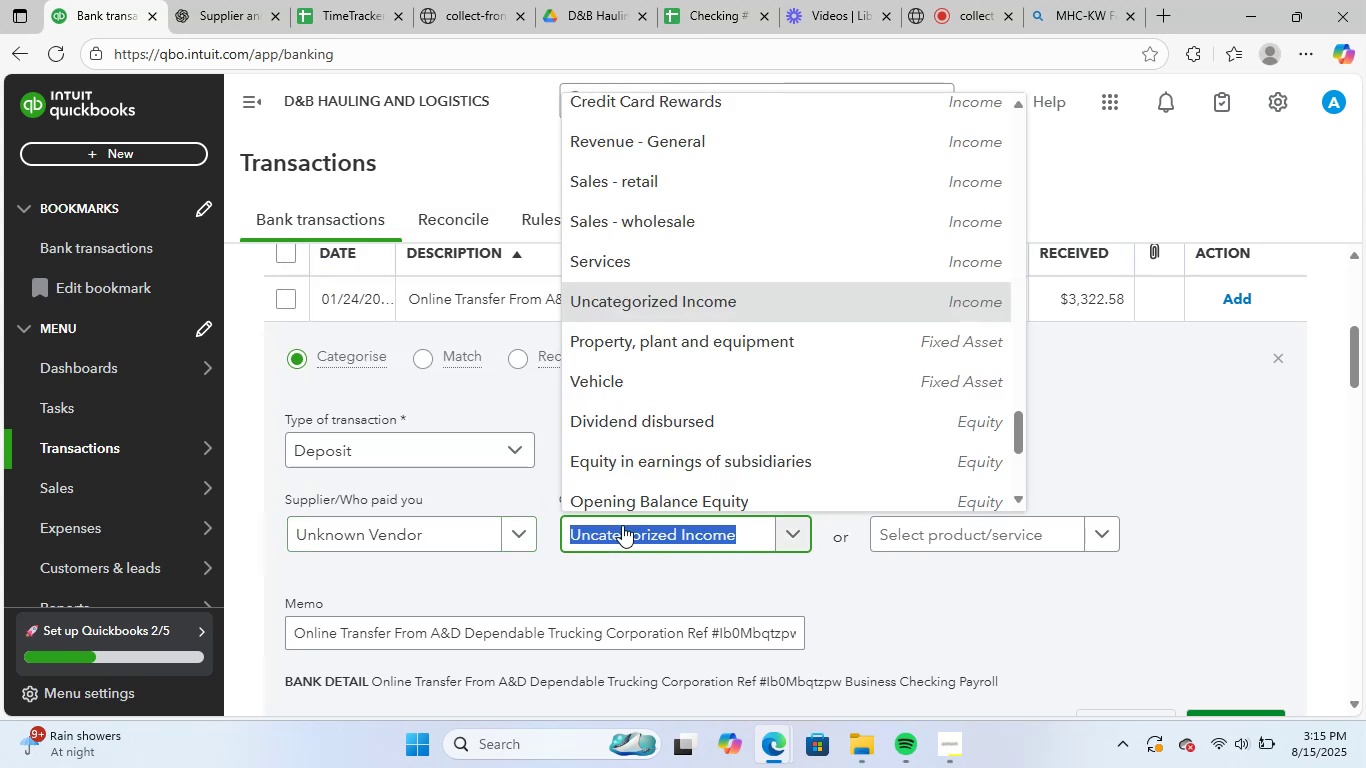 
type(gene)
 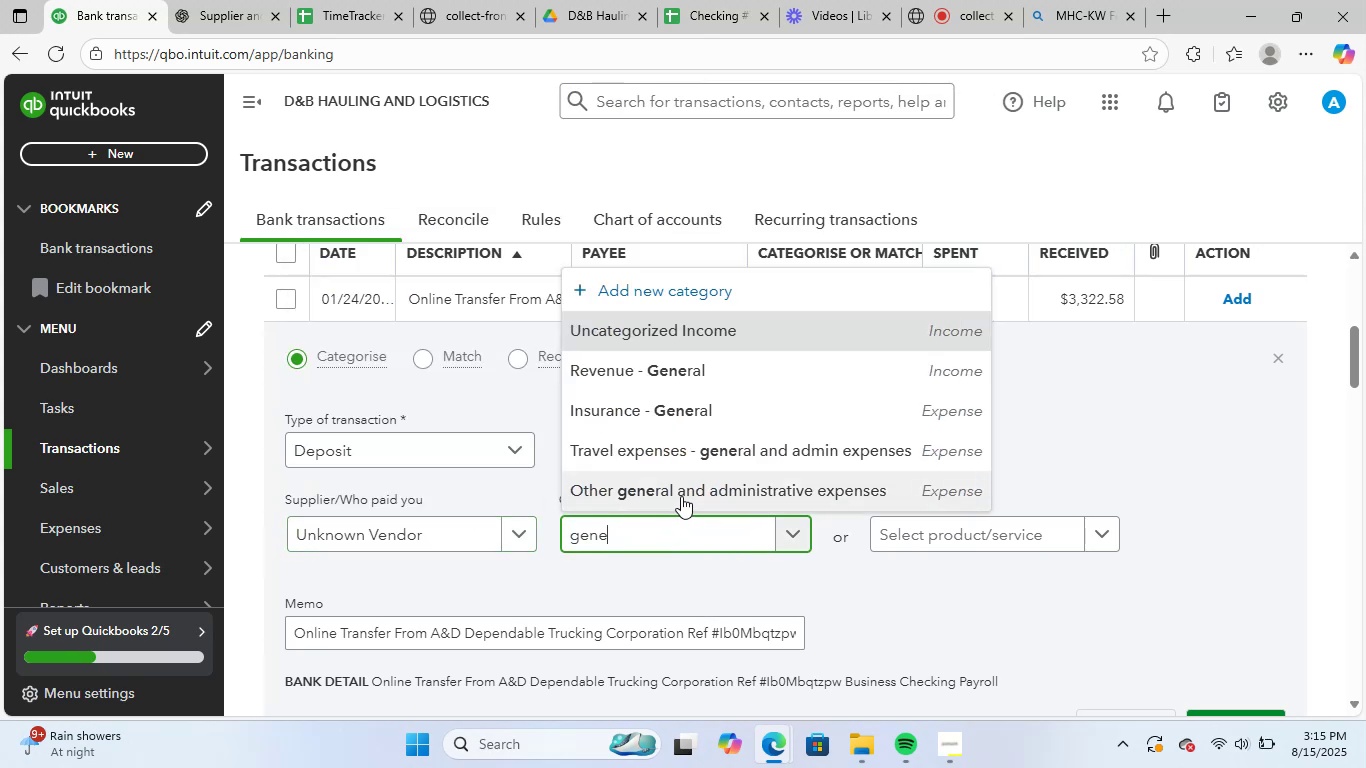 
left_click([682, 495])
 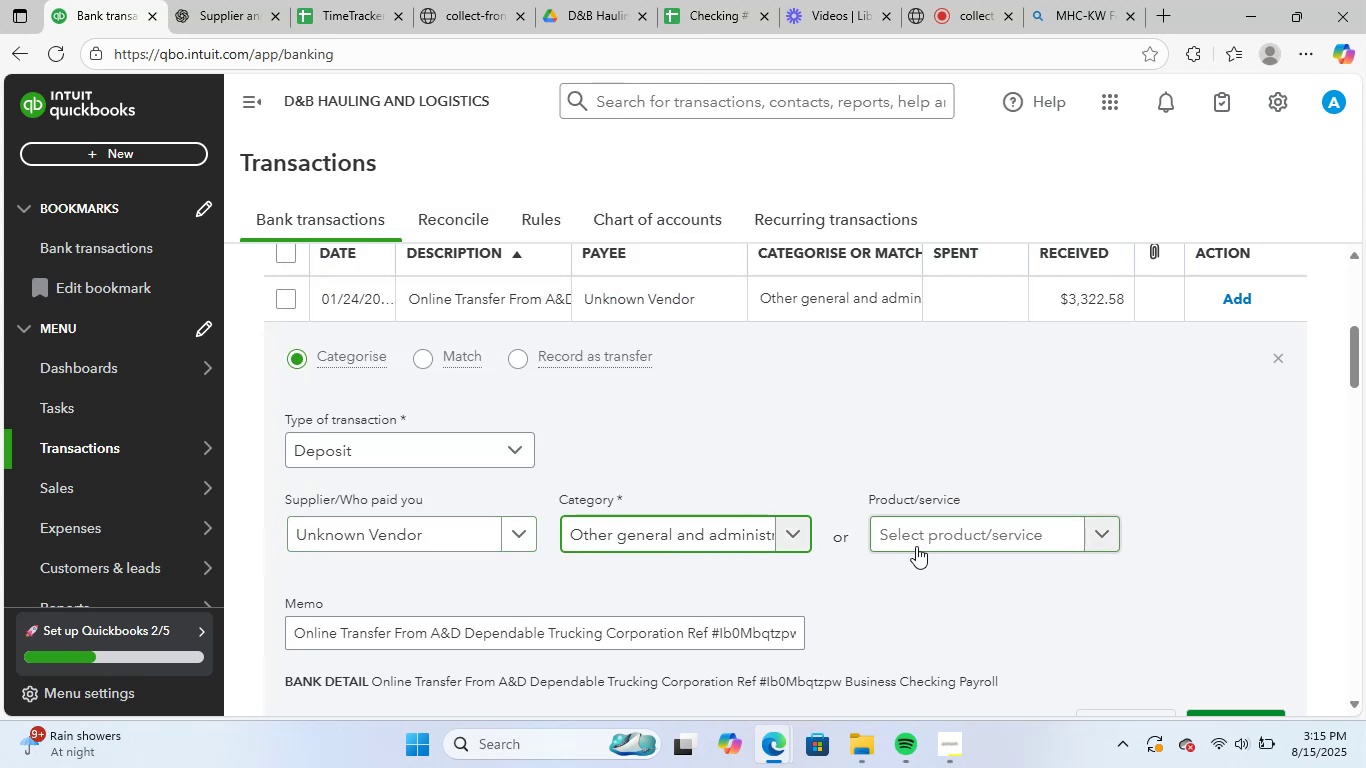 
scroll: coordinate [916, 546], scroll_direction: down, amount: 2.0
 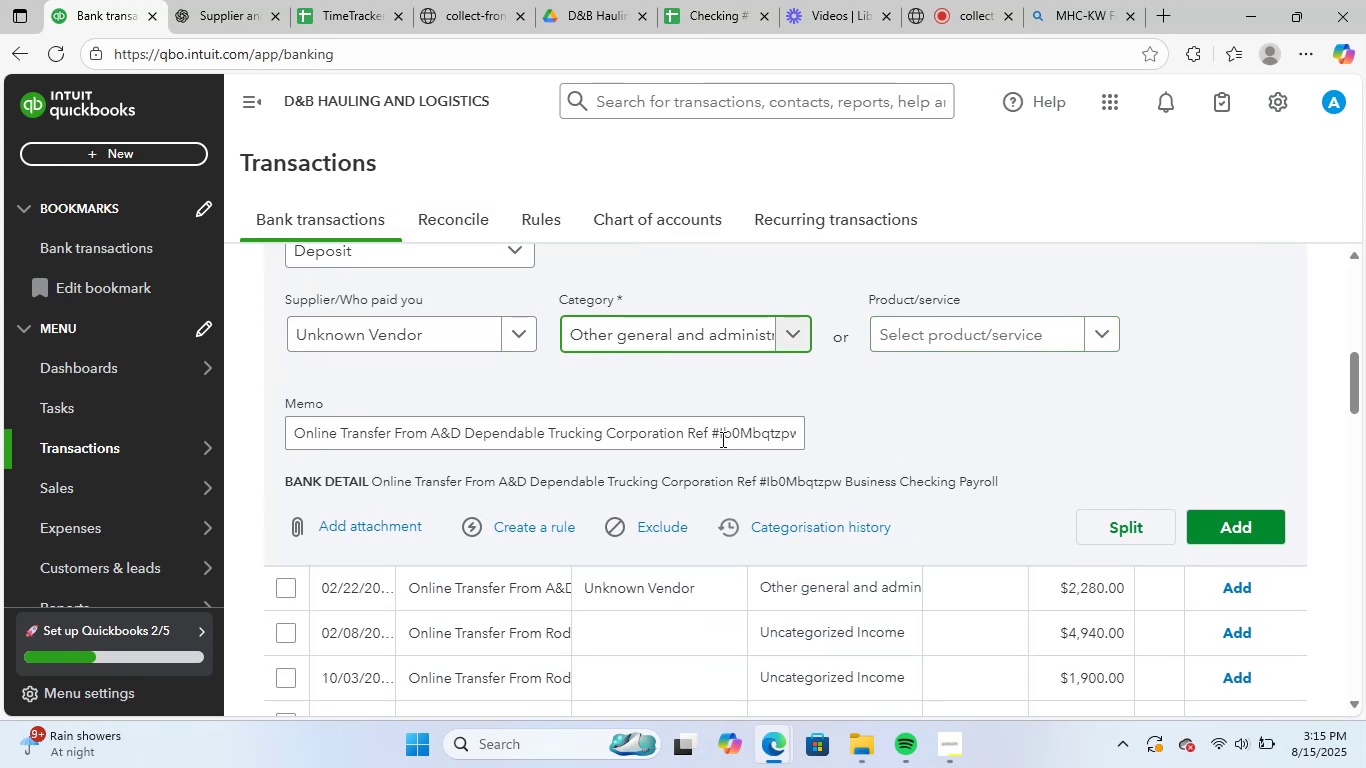 
scroll: coordinate [1027, 581], scroll_direction: up, amount: 7.0
 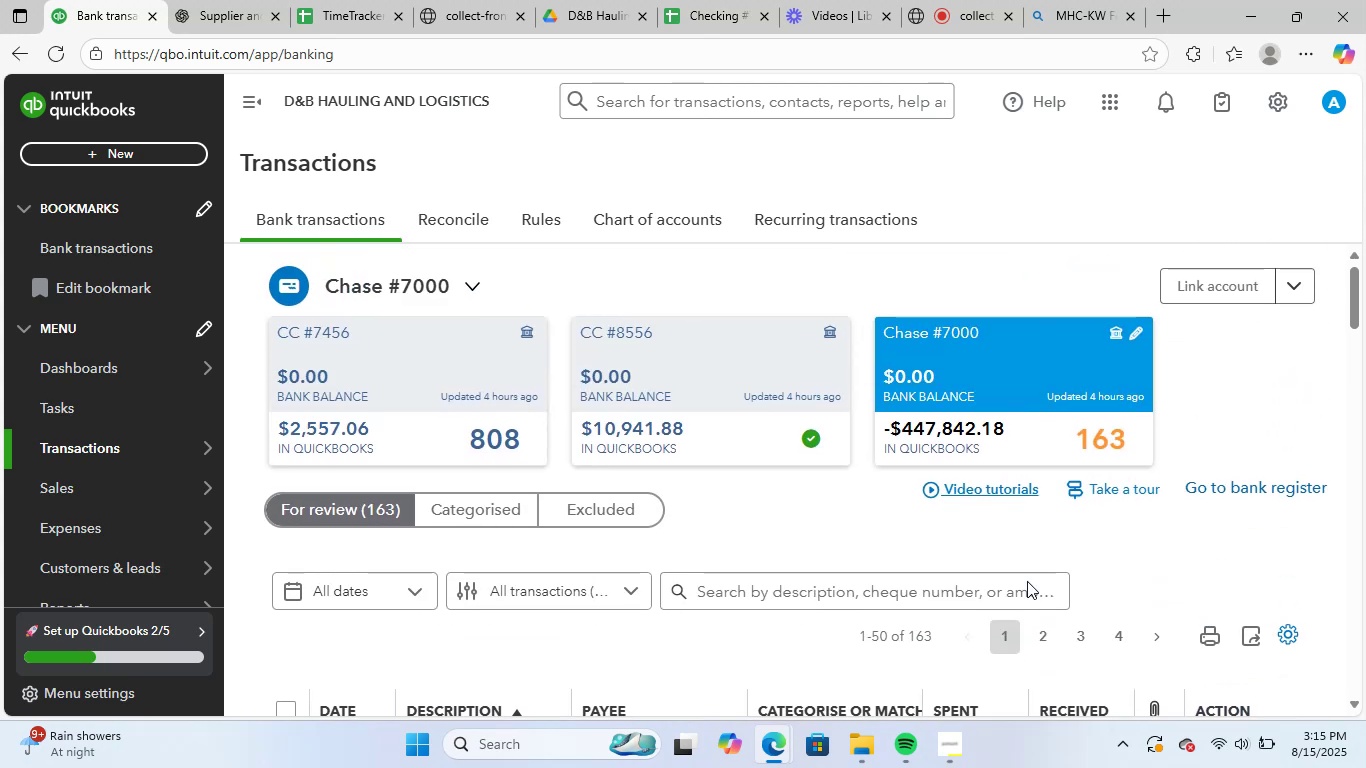 
scroll: coordinate [1271, 644], scroll_direction: down, amount: 6.0
 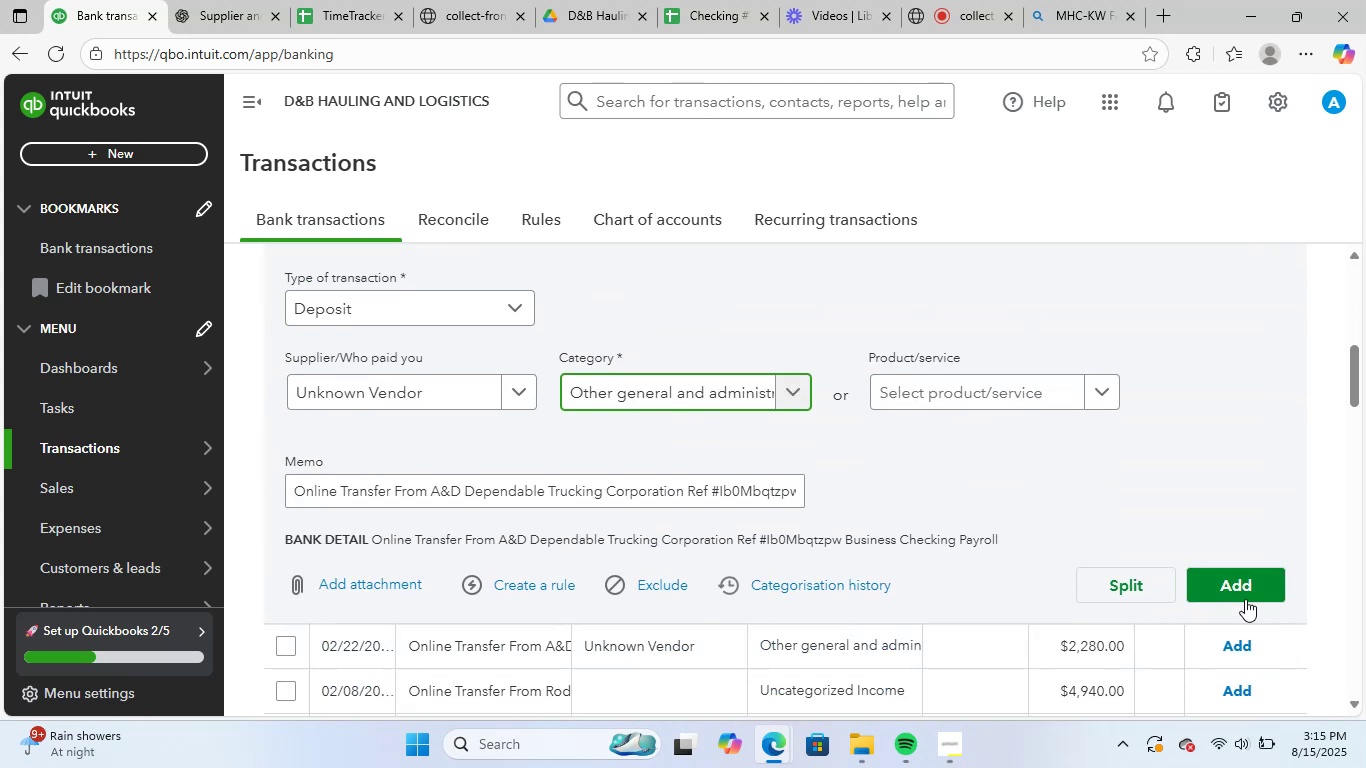 
left_click([1237, 583])
 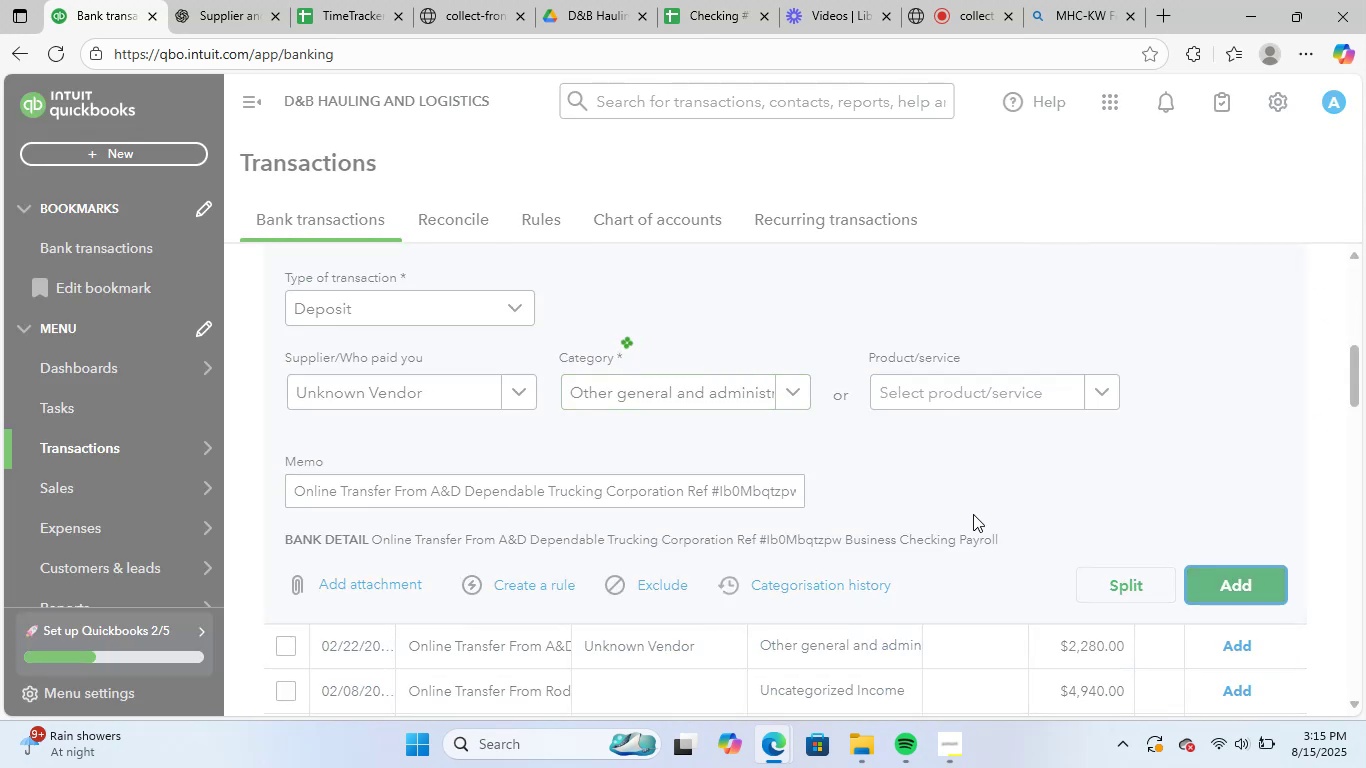 
scroll: coordinate [1077, 534], scroll_direction: up, amount: 7.0
 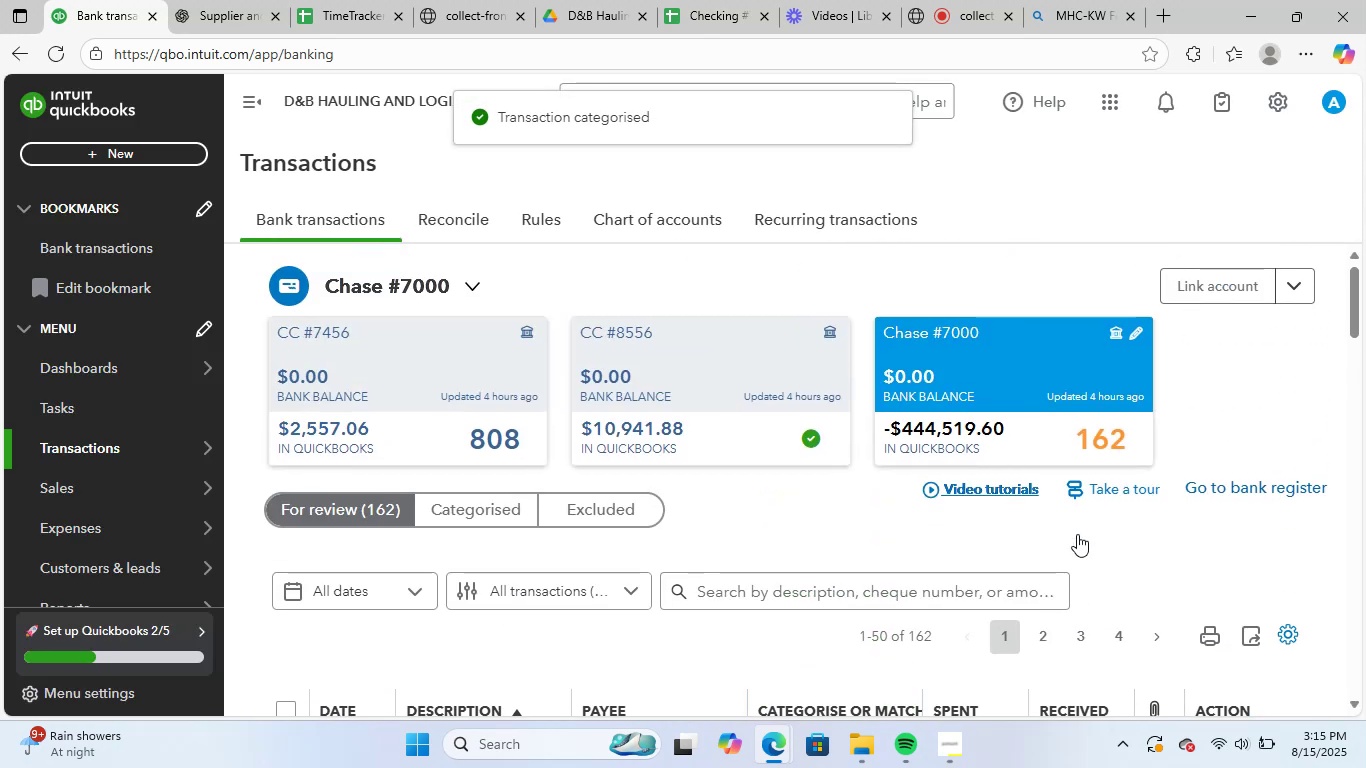 
scroll: coordinate [1073, 536], scroll_direction: down, amount: 3.0
 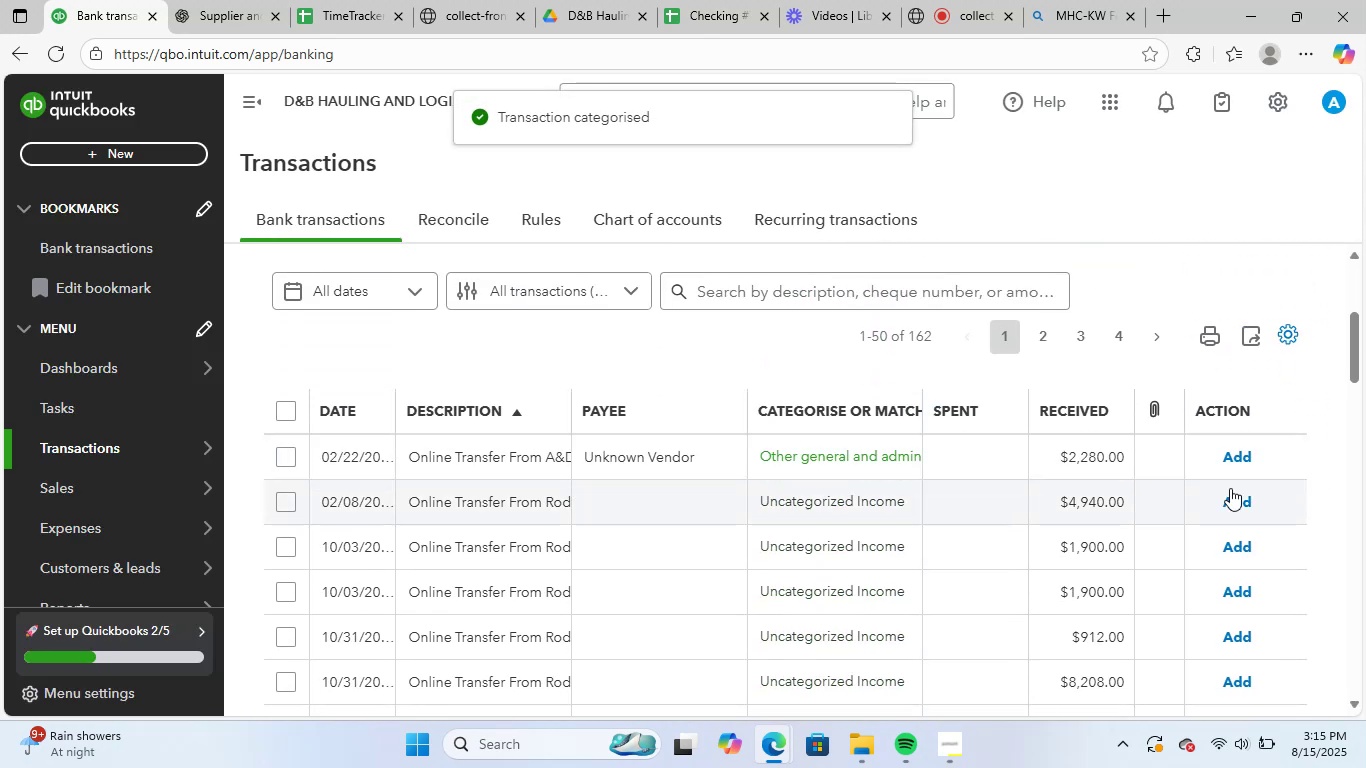 
left_click([1235, 466])
 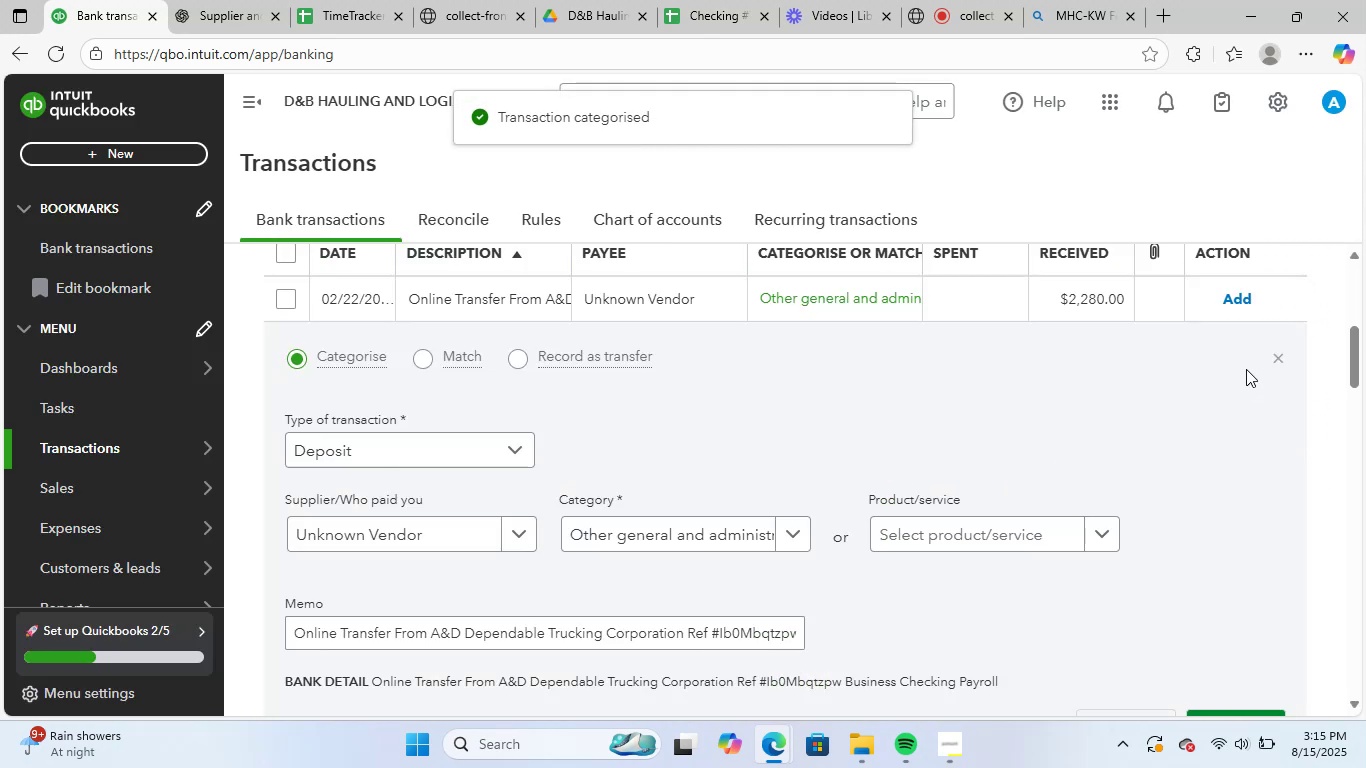 
left_click([1272, 359])
 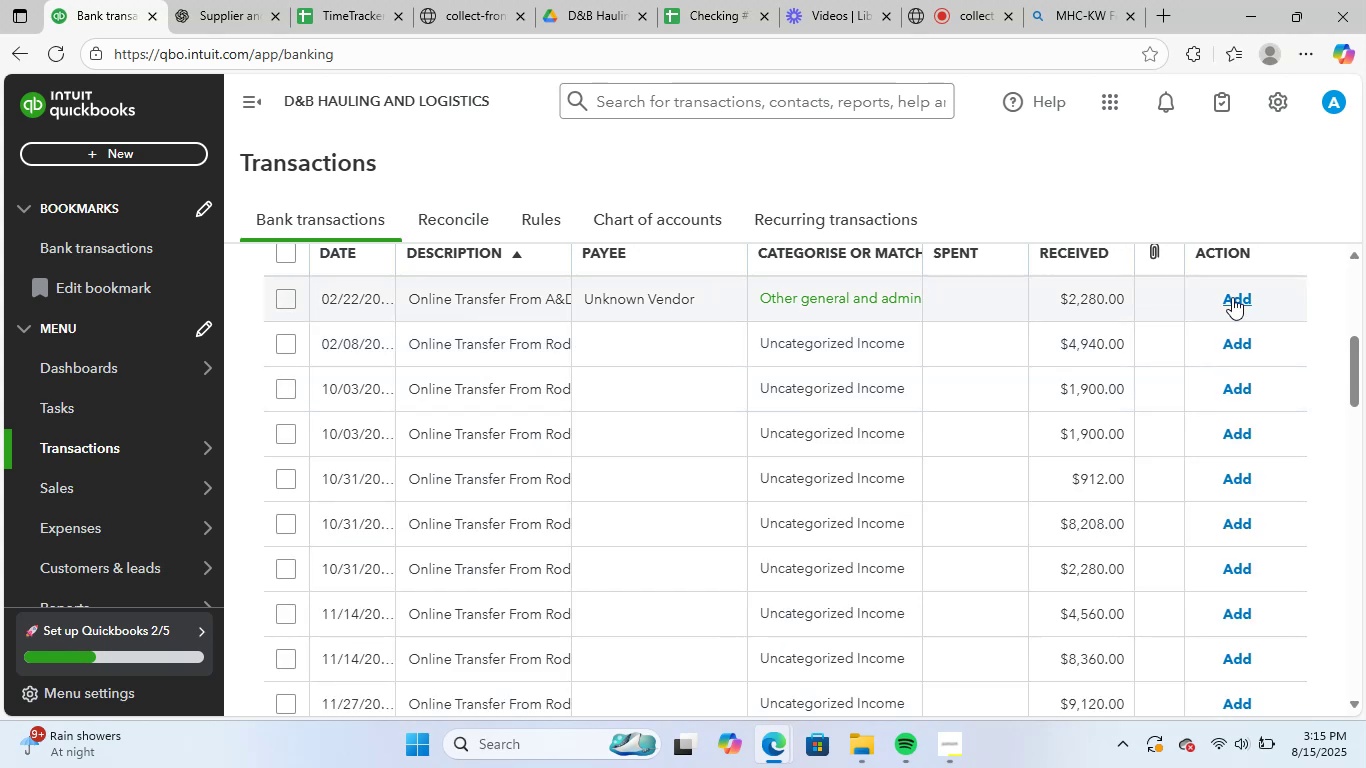 
left_click([1232, 297])
 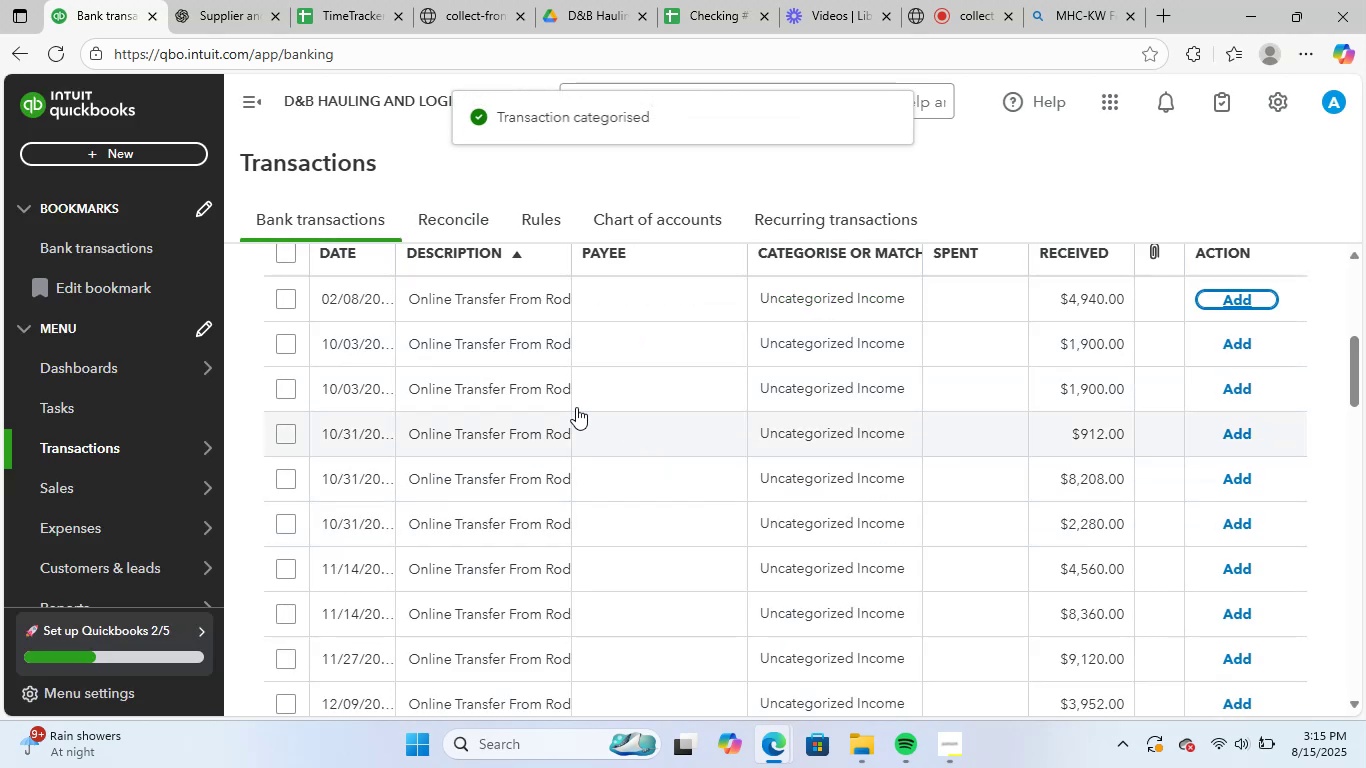 
left_click([517, 302])
 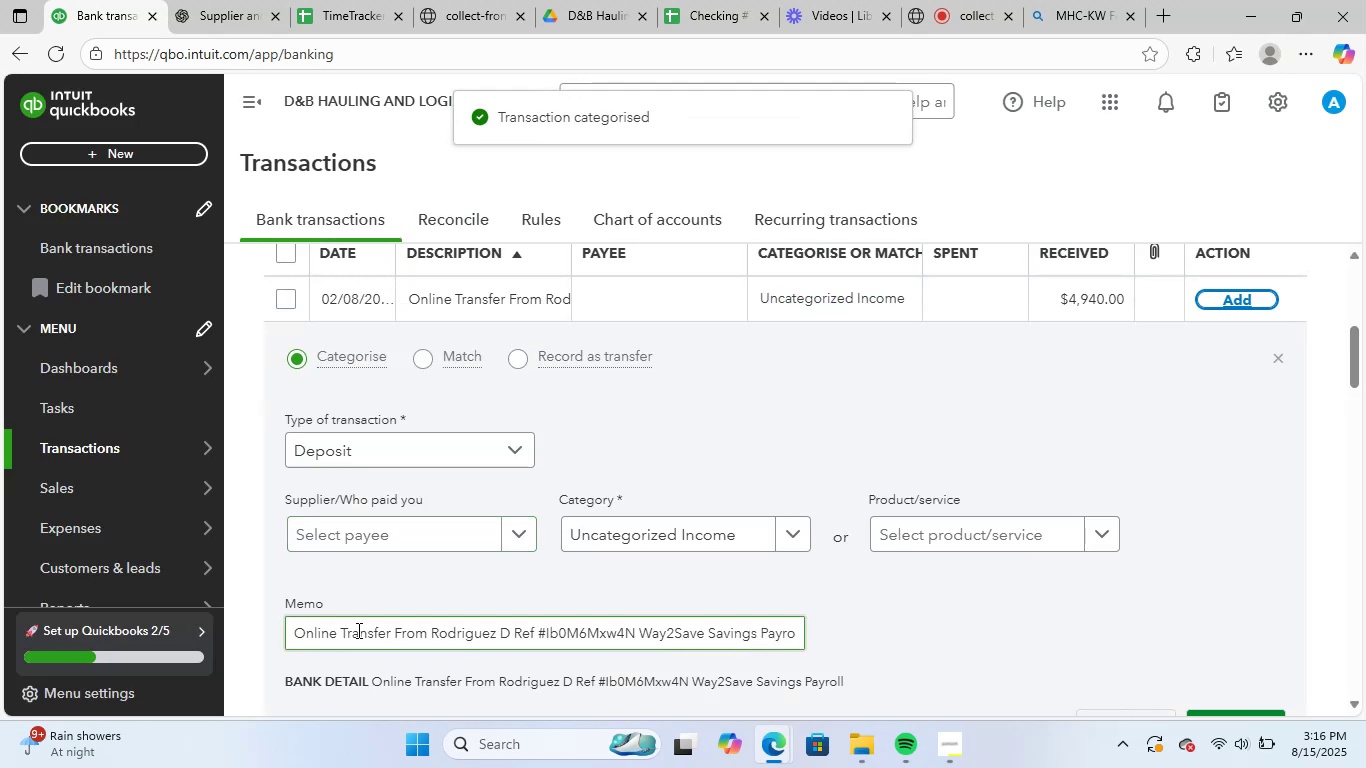 
left_click([393, 536])
 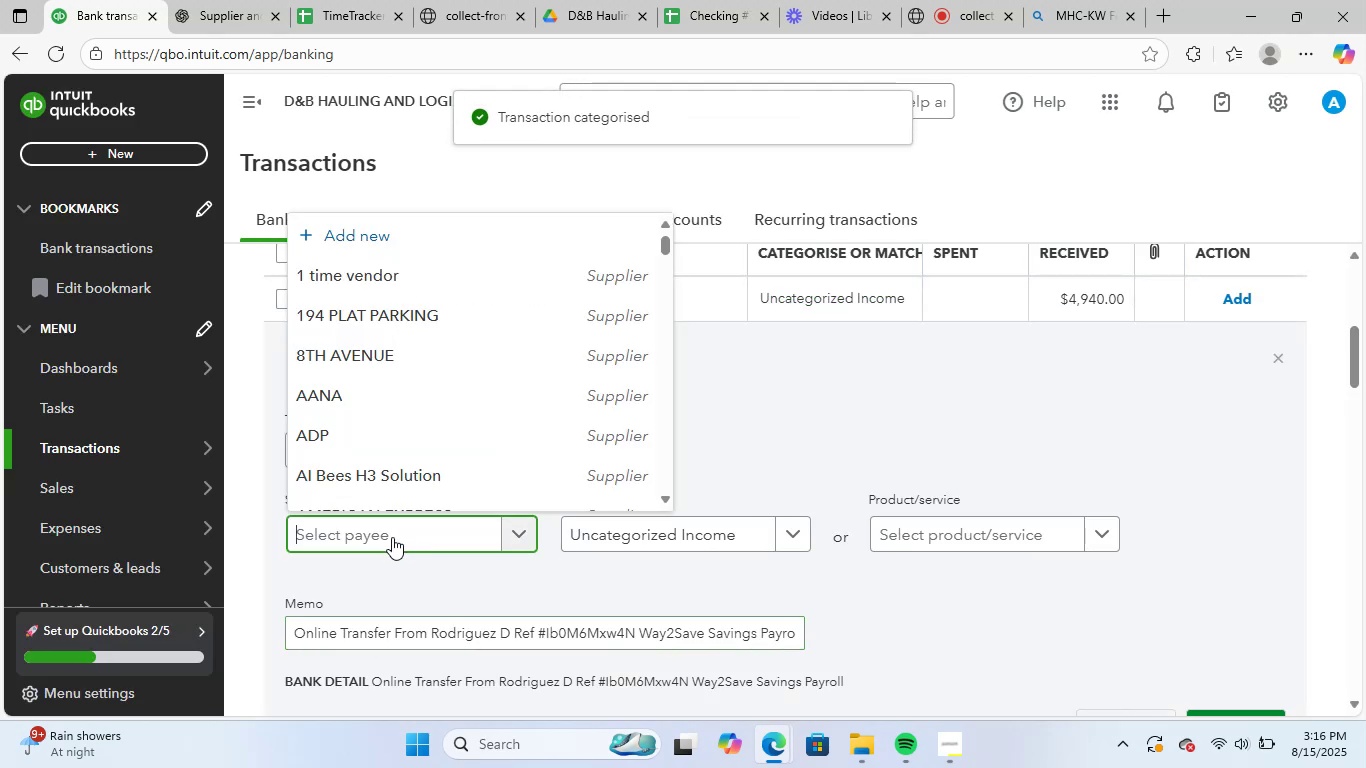 
type(unk)
 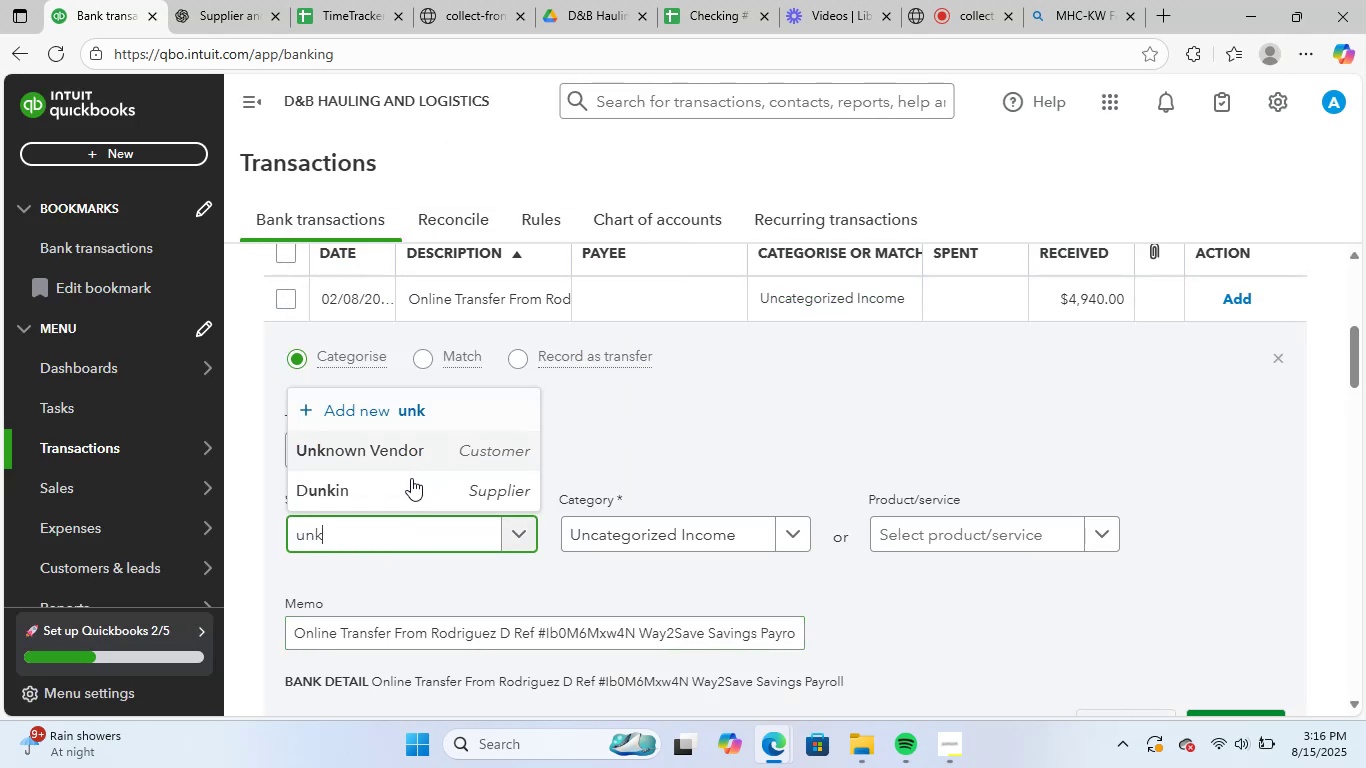 
left_click([425, 451])
 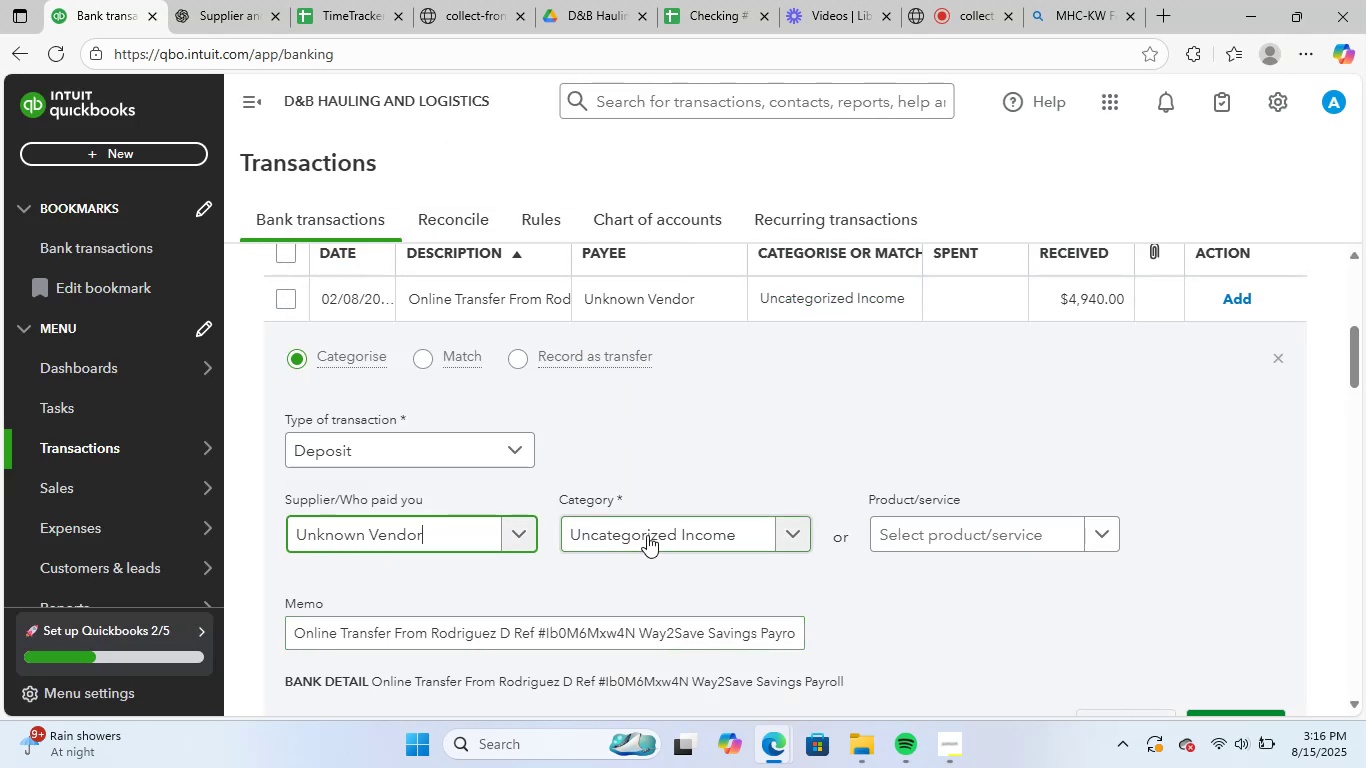 
left_click([648, 536])
 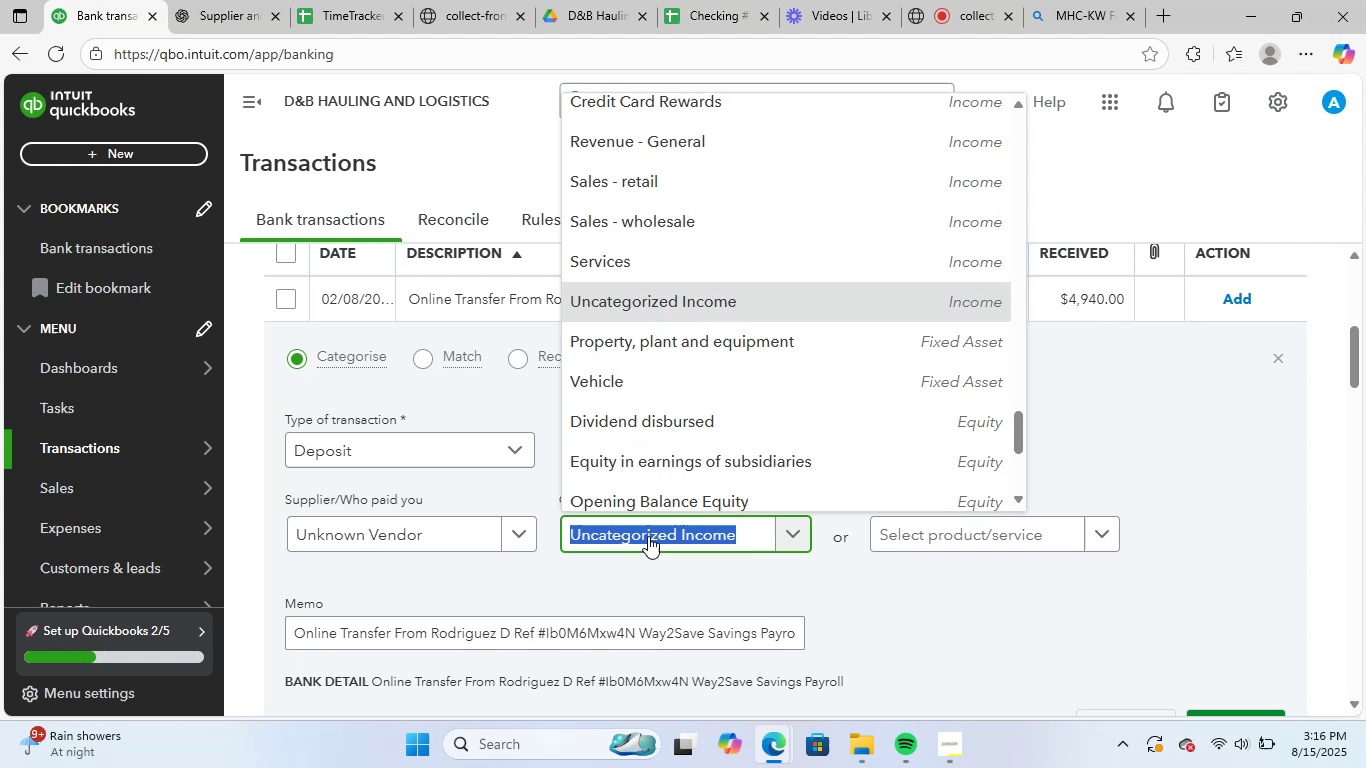 
type(gene)
 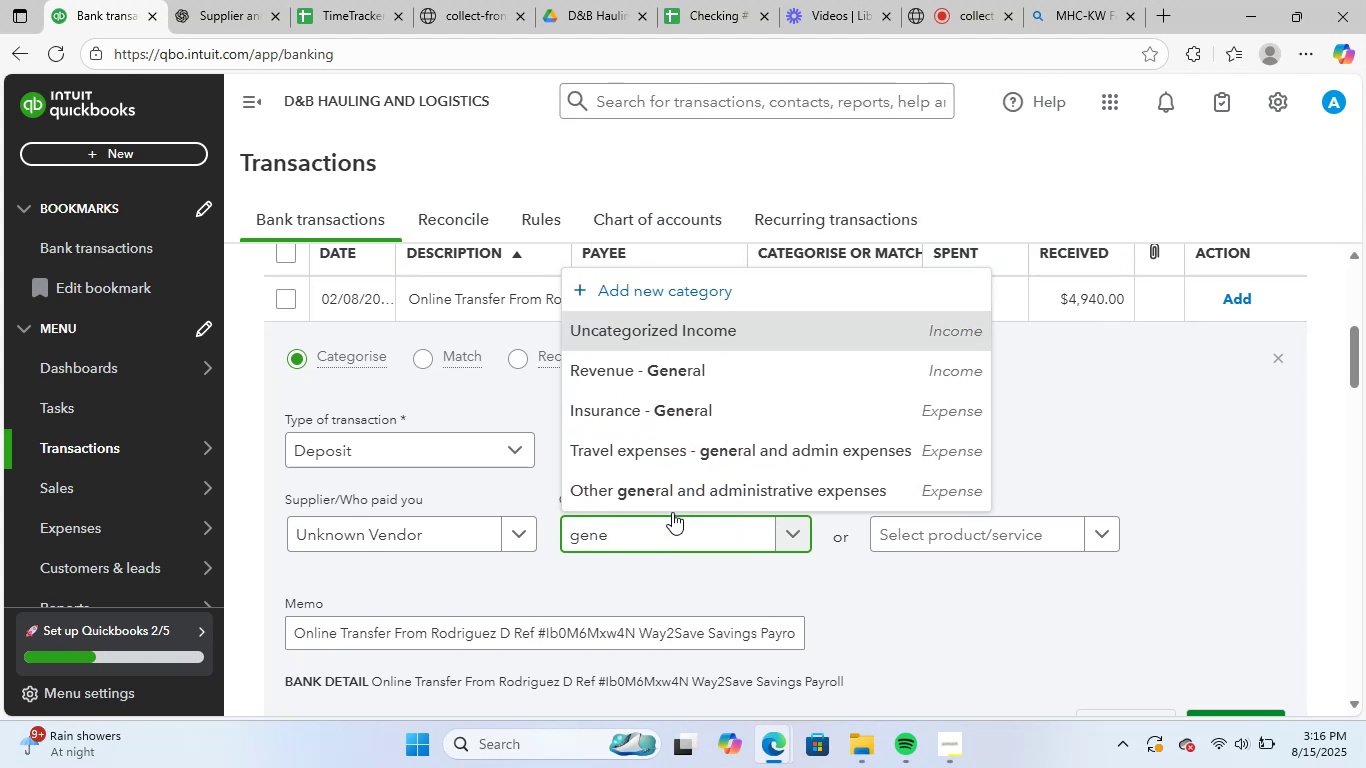 
left_click([695, 491])
 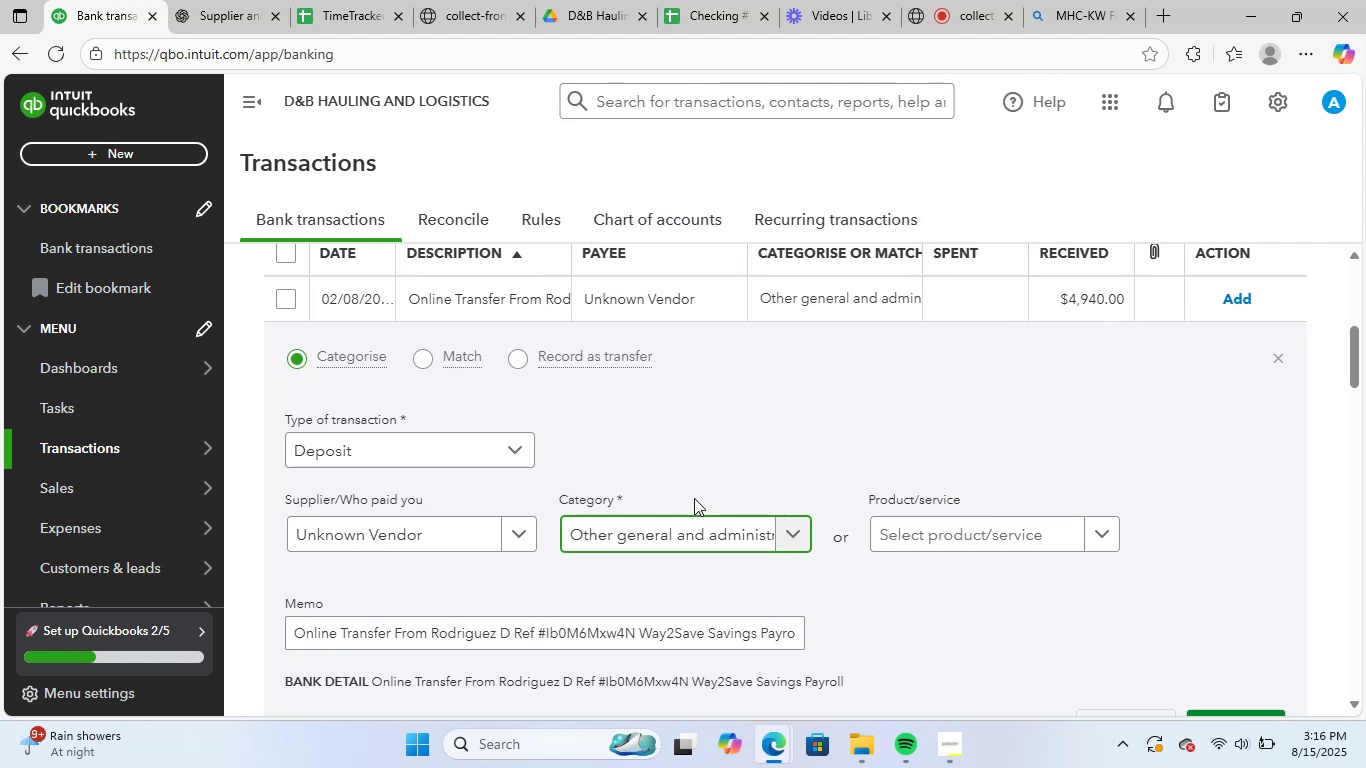 
scroll: coordinate [706, 523], scroll_direction: down, amount: 3.0
 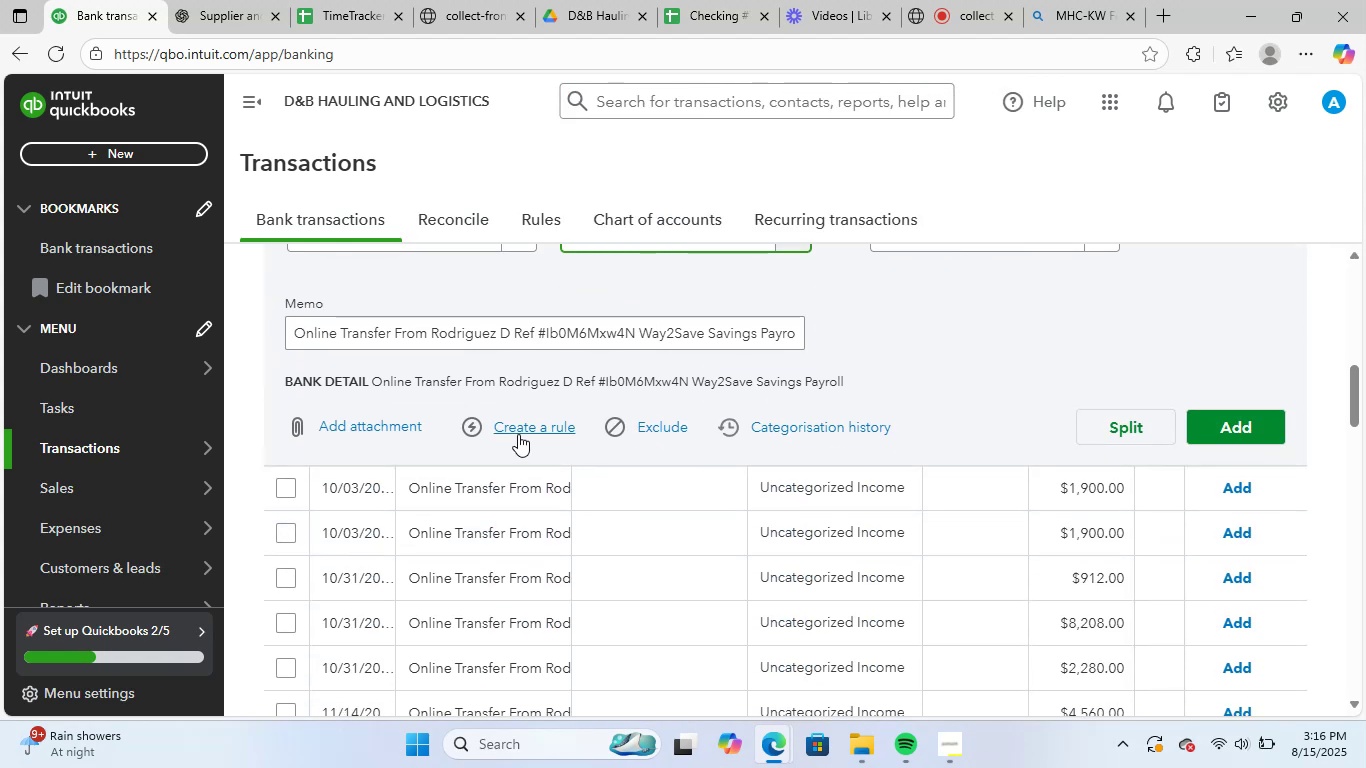 
left_click([523, 429])
 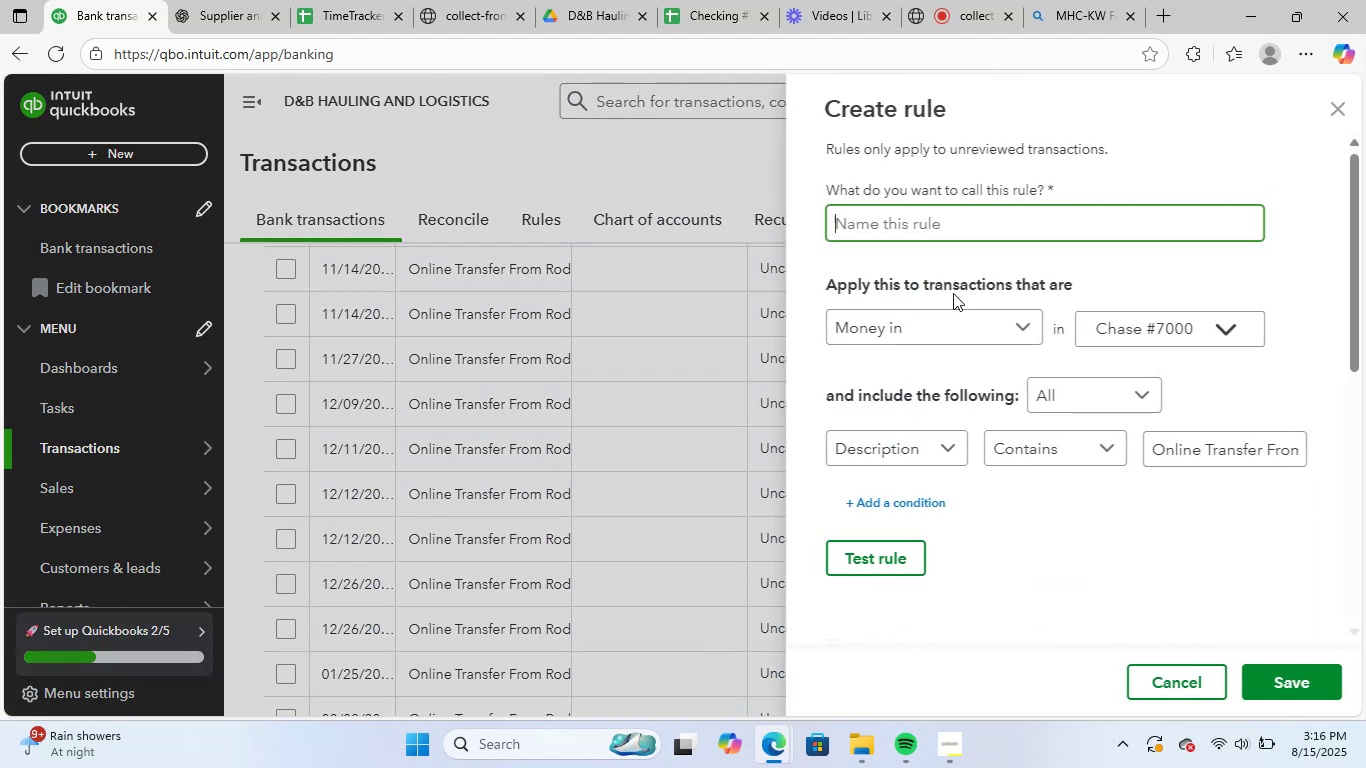 
hold_key(key=ControlLeft, duration=0.58)
 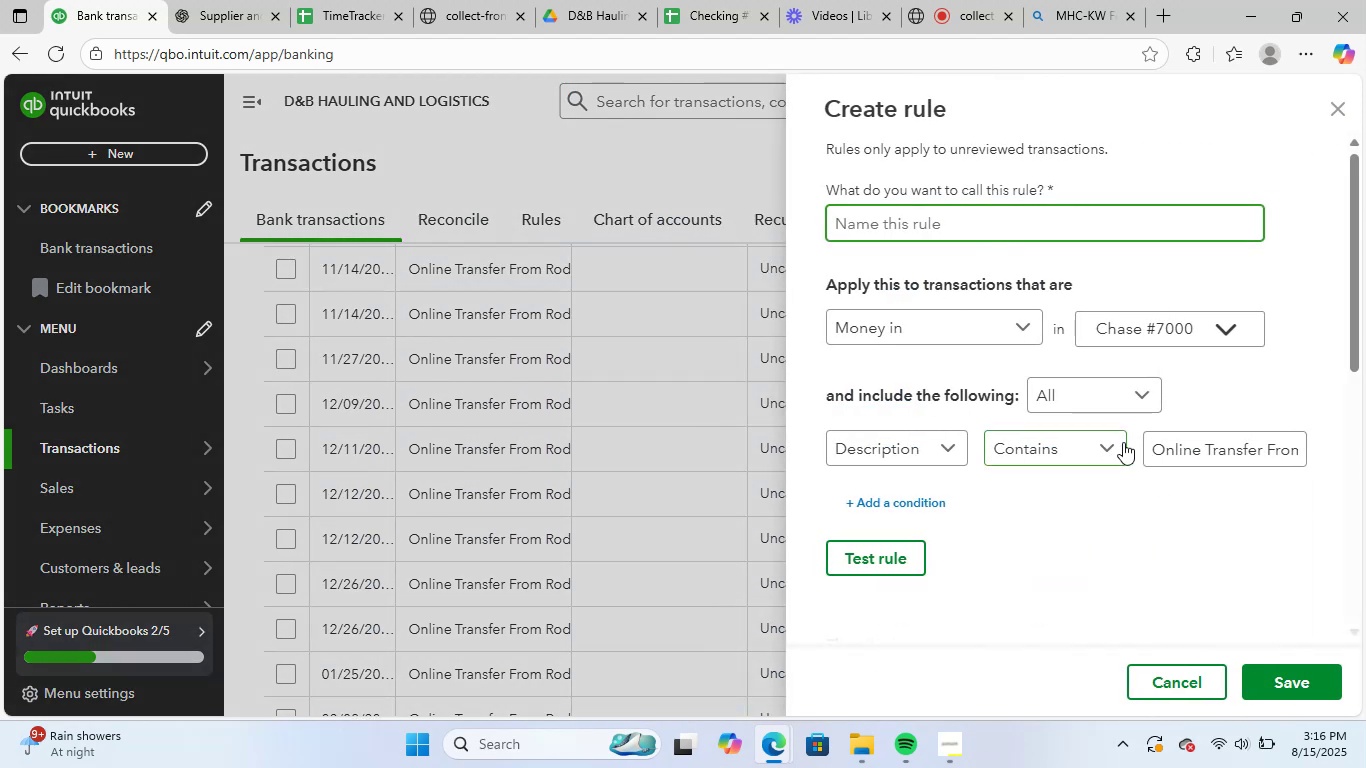 
left_click_drag(start_coordinate=[1150, 447], to_coordinate=[1317, 477])
 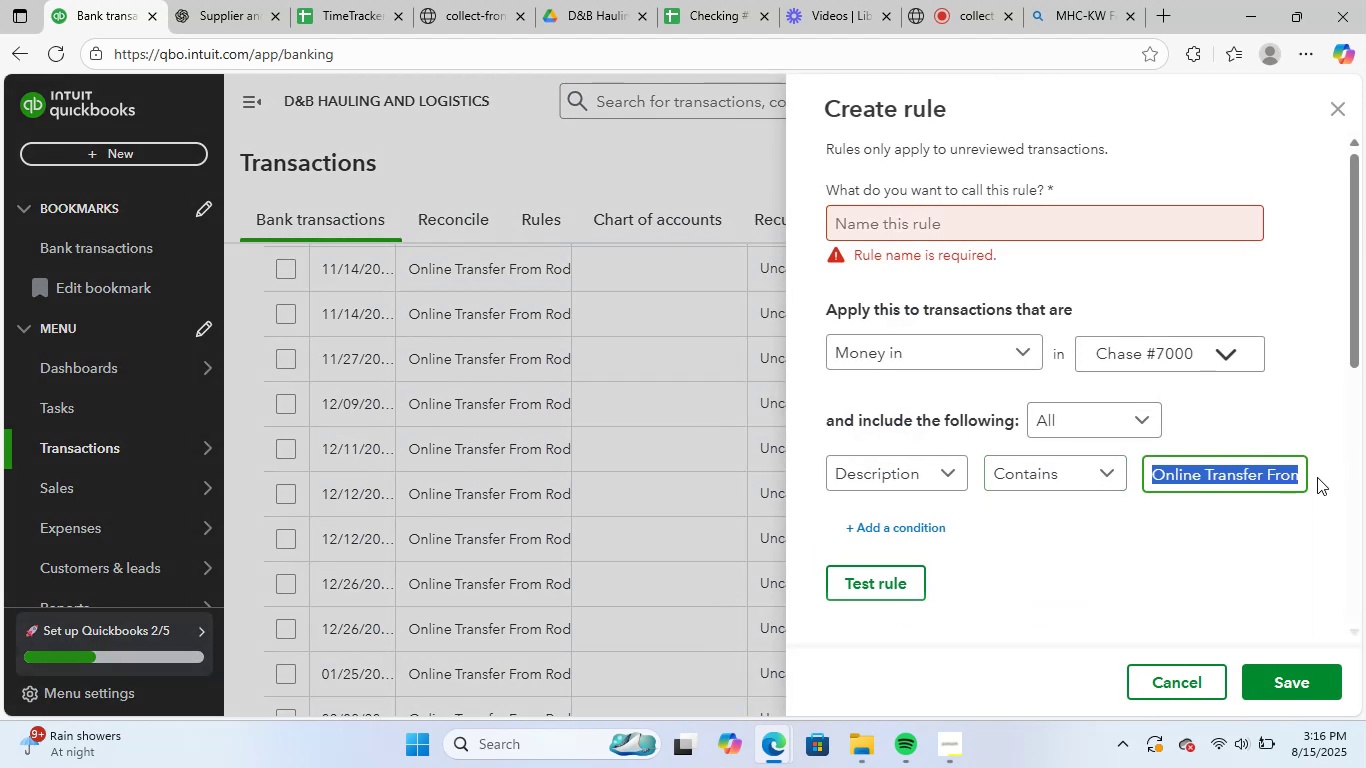 
key(Control+C)
 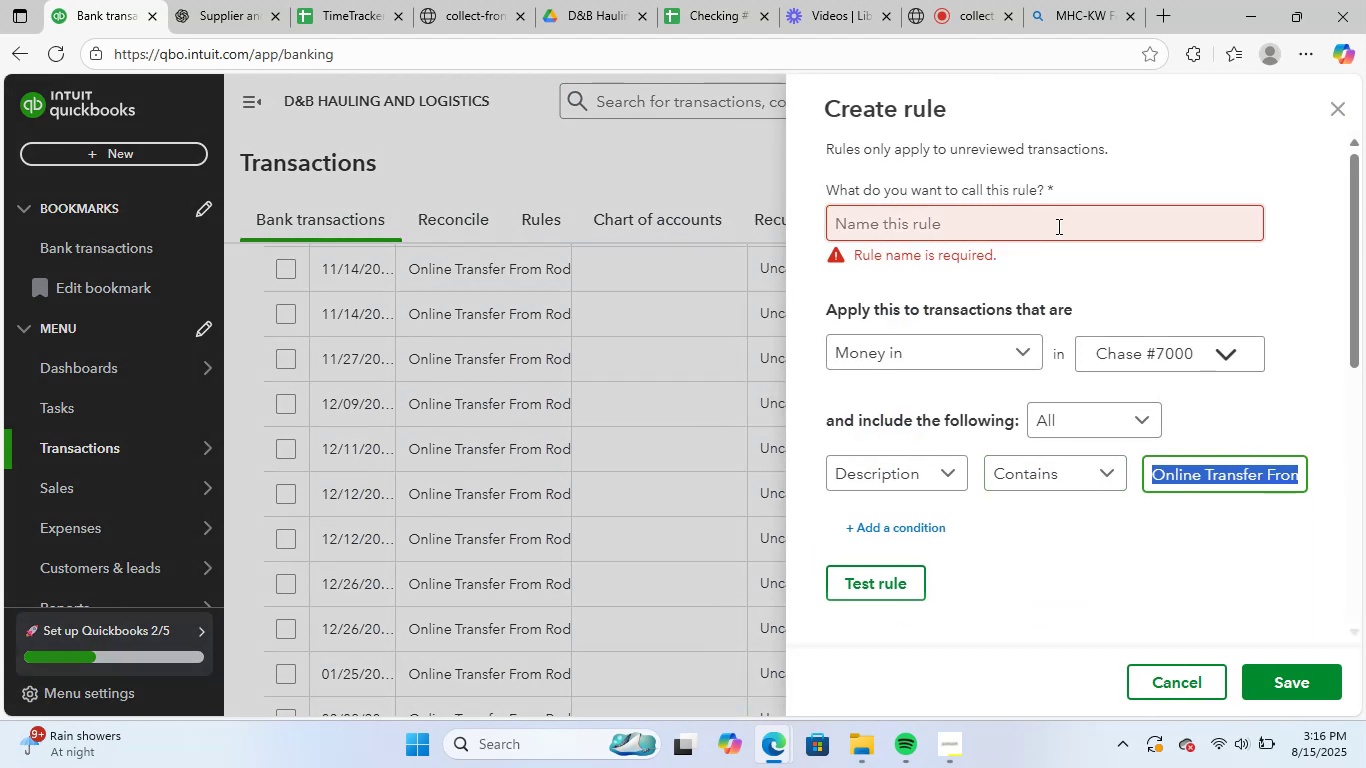 
left_click([1057, 225])
 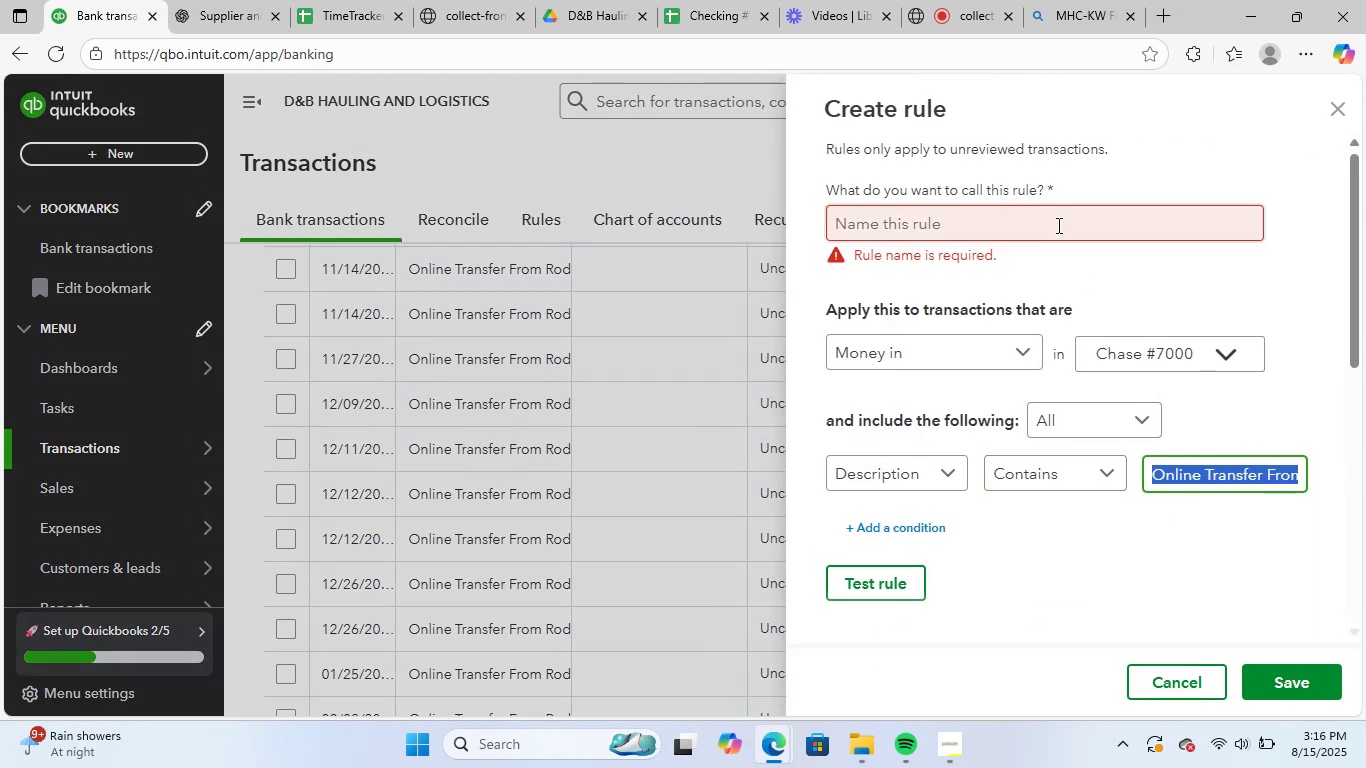 
key(Control+V)
 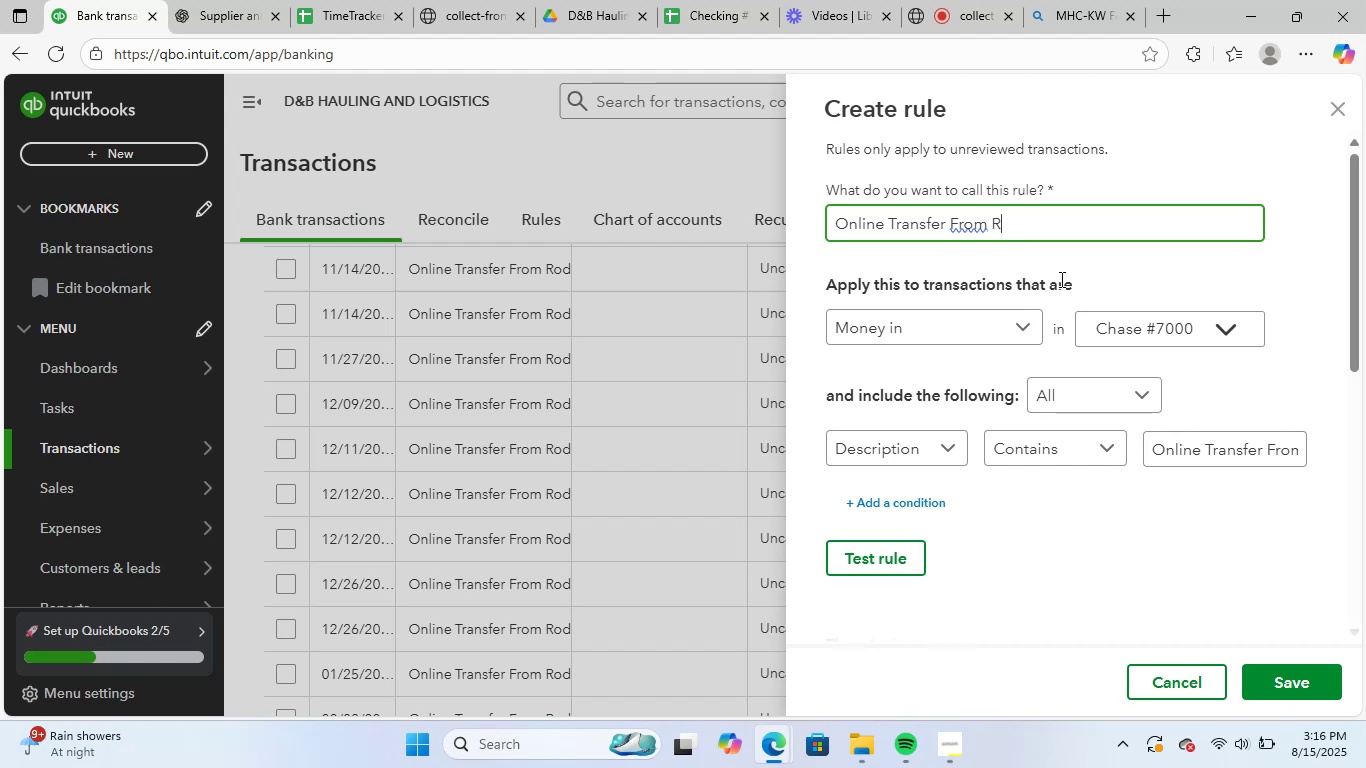 
scroll: coordinate [1163, 523], scroll_direction: down, amount: 9.0
 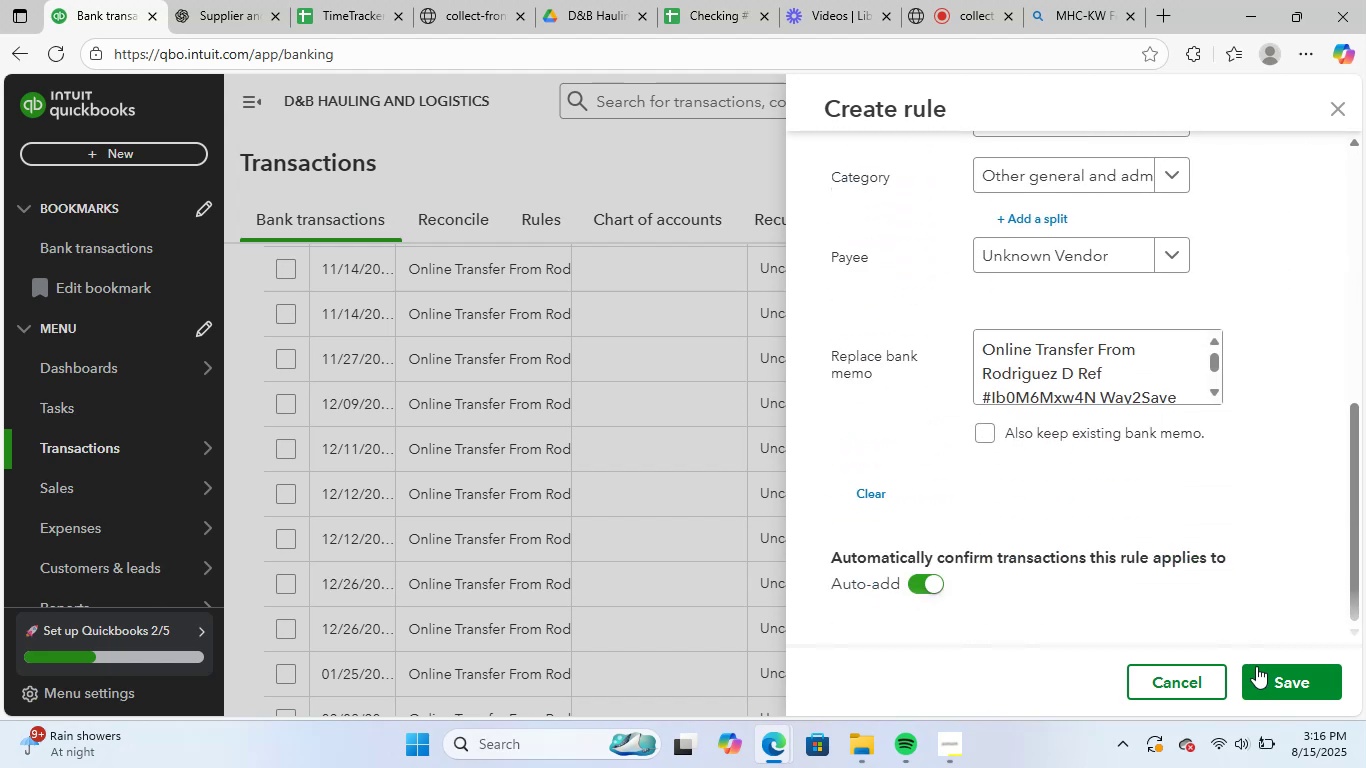 
left_click([1277, 670])
 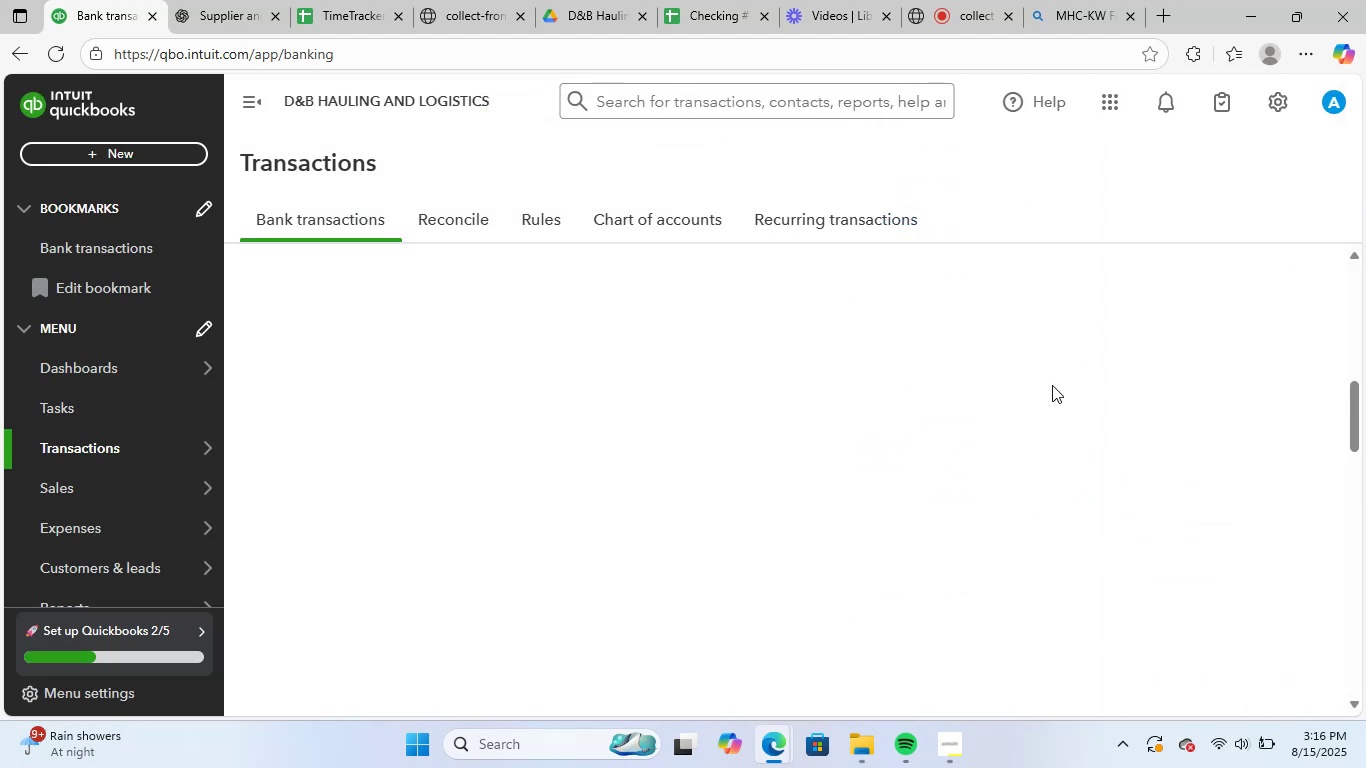 
scroll: coordinate [588, 439], scroll_direction: up, amount: 5.0
 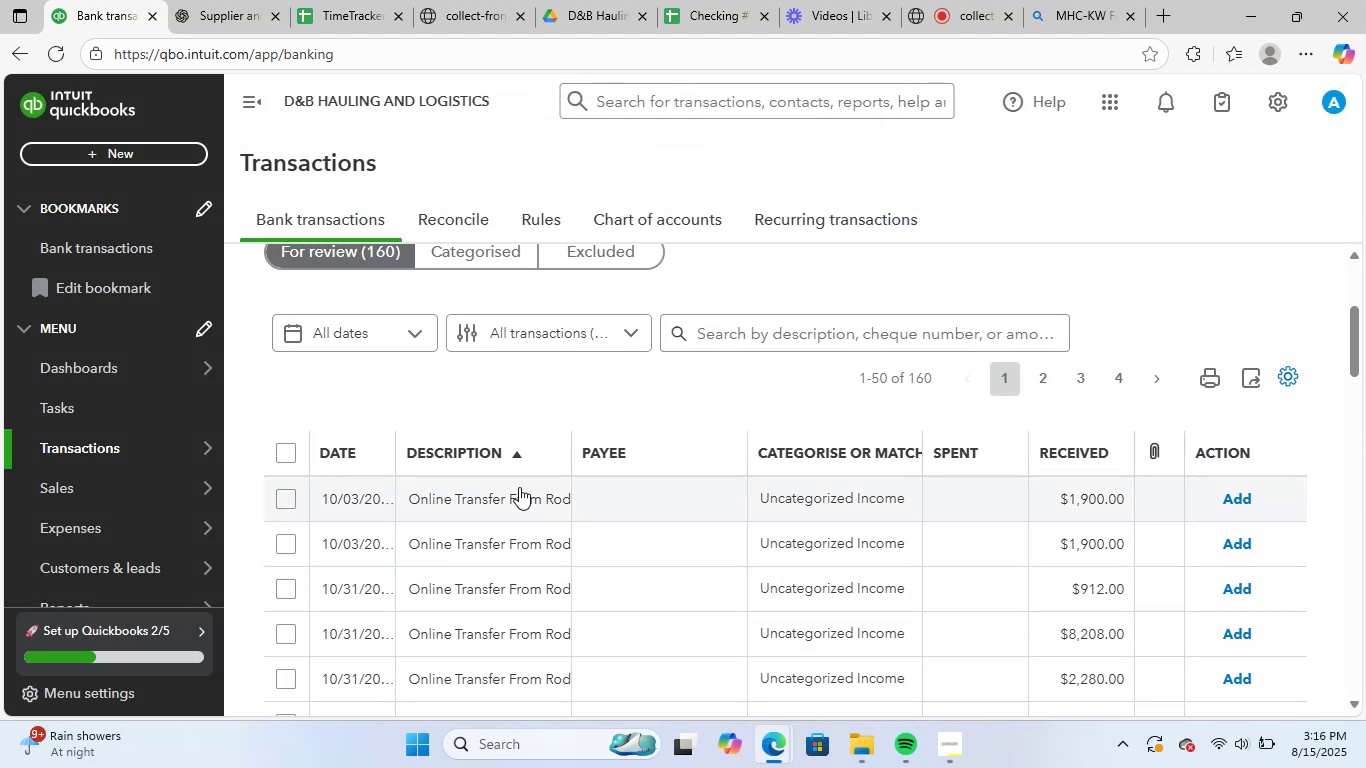 
left_click([517, 493])
 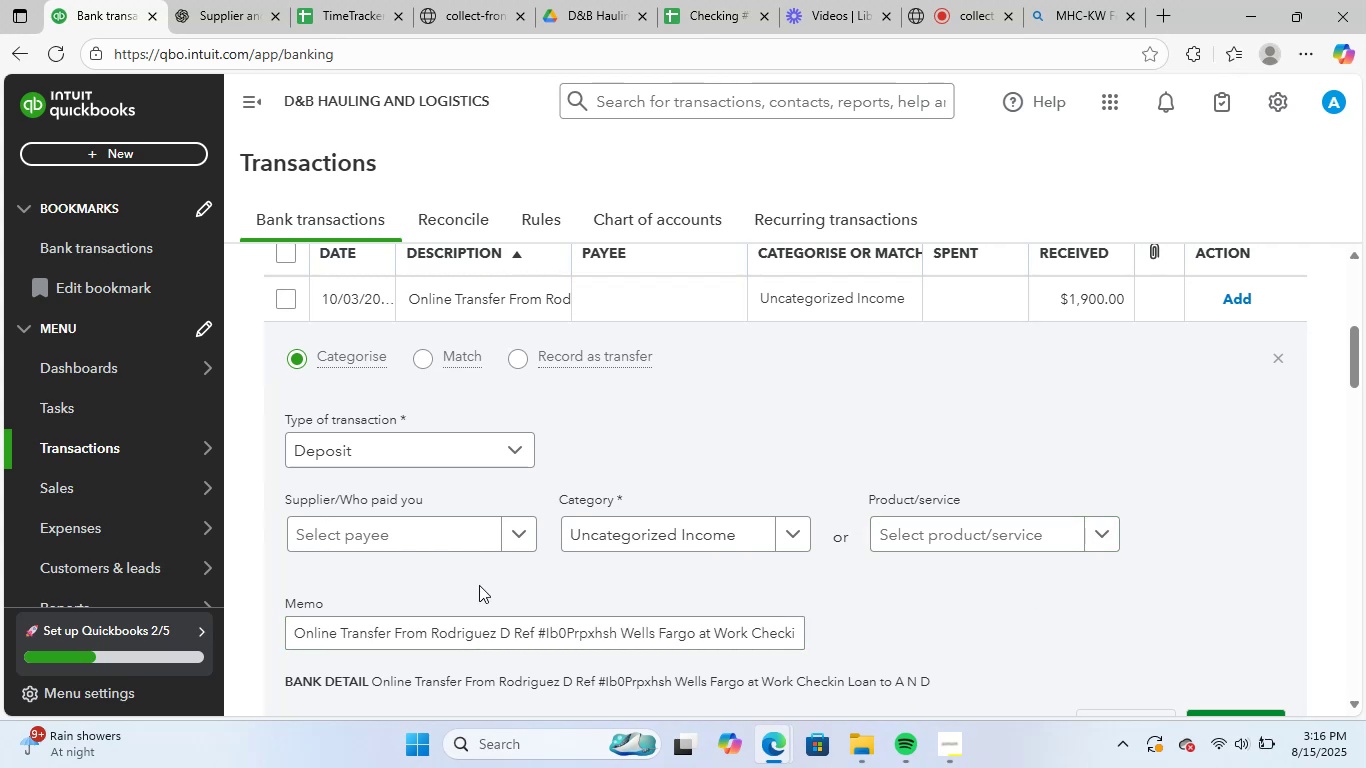 
left_click([383, 526])
 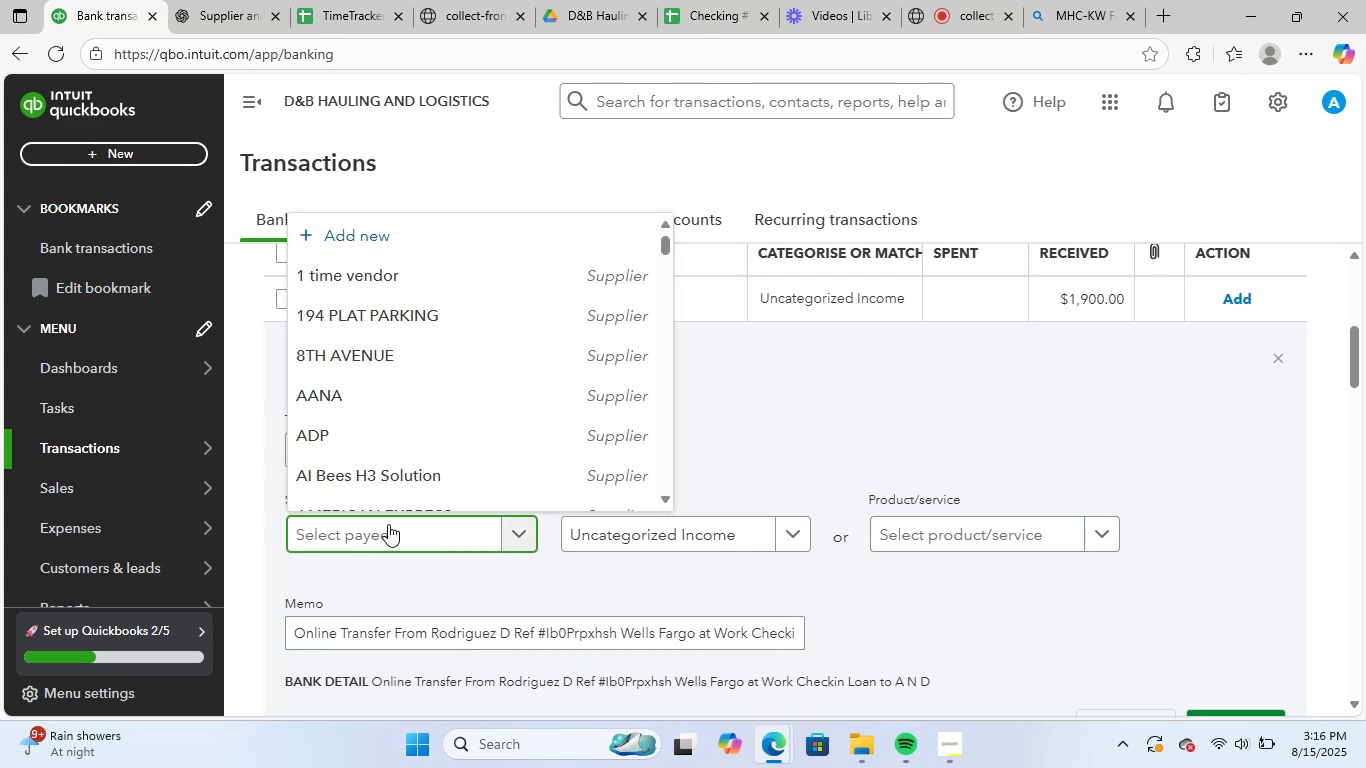 
type(unk)
 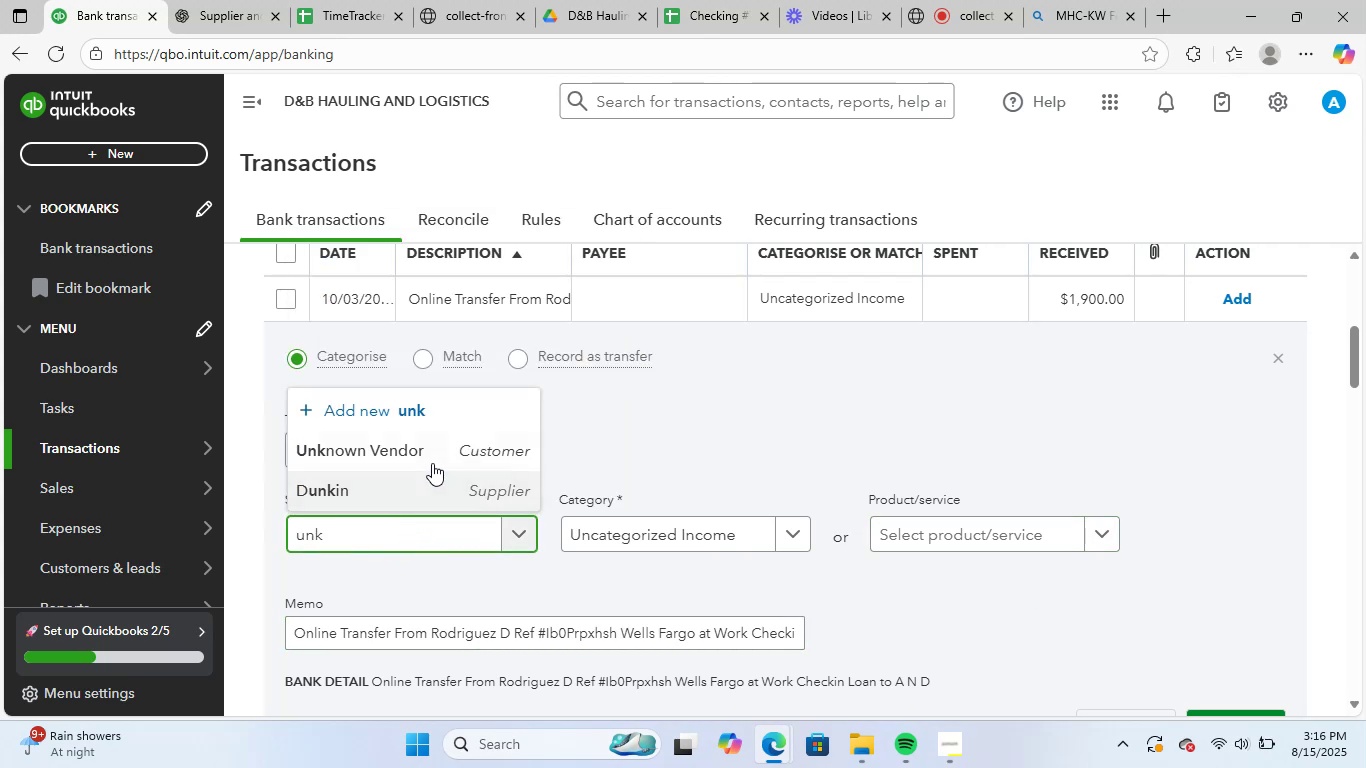 
left_click([436, 452])
 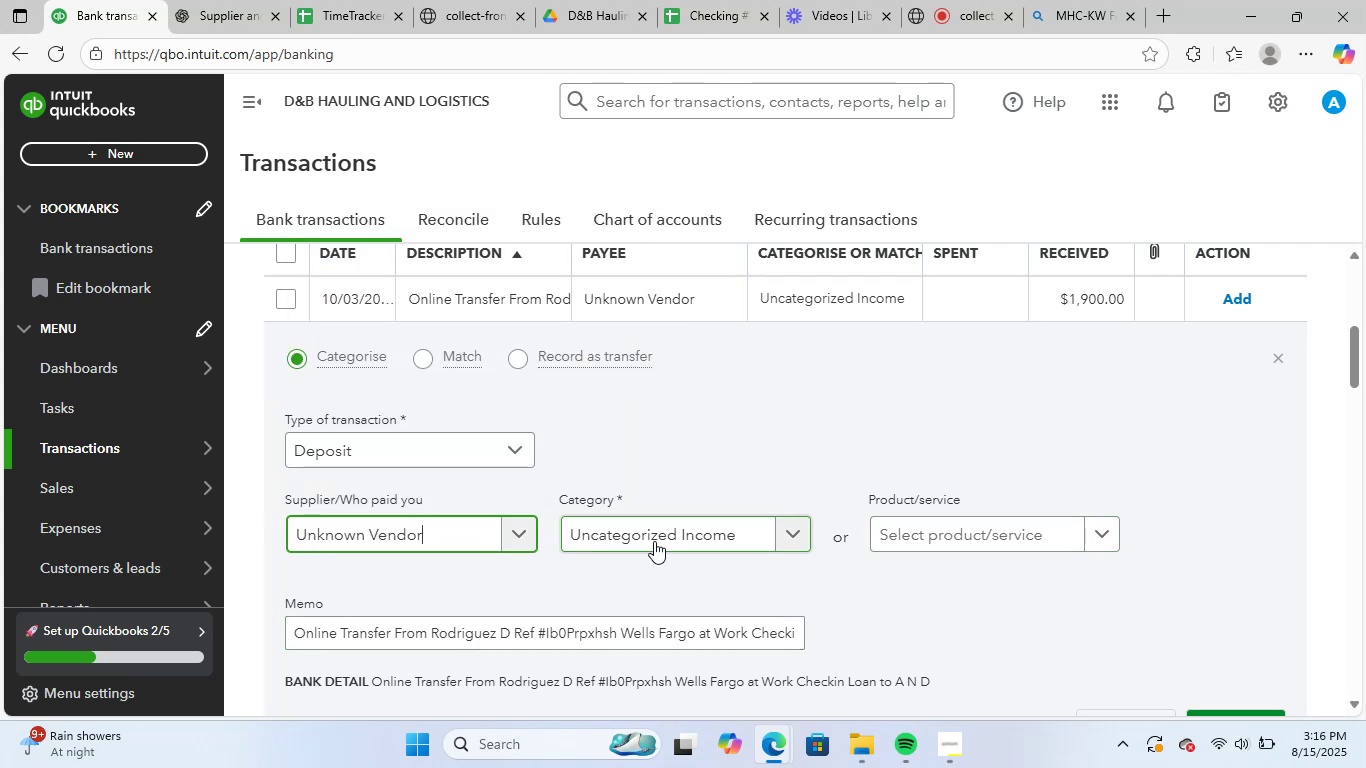 
left_click([667, 535])
 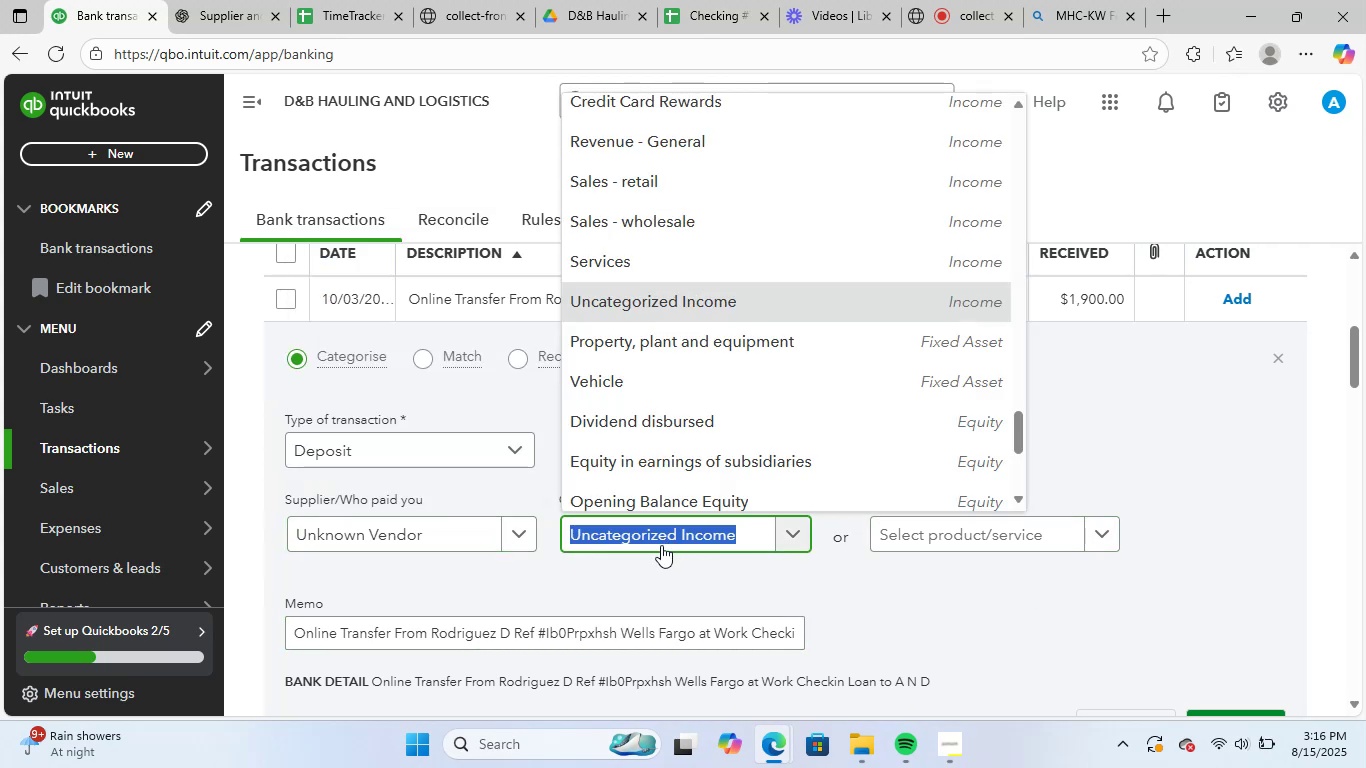 
type(gene)
 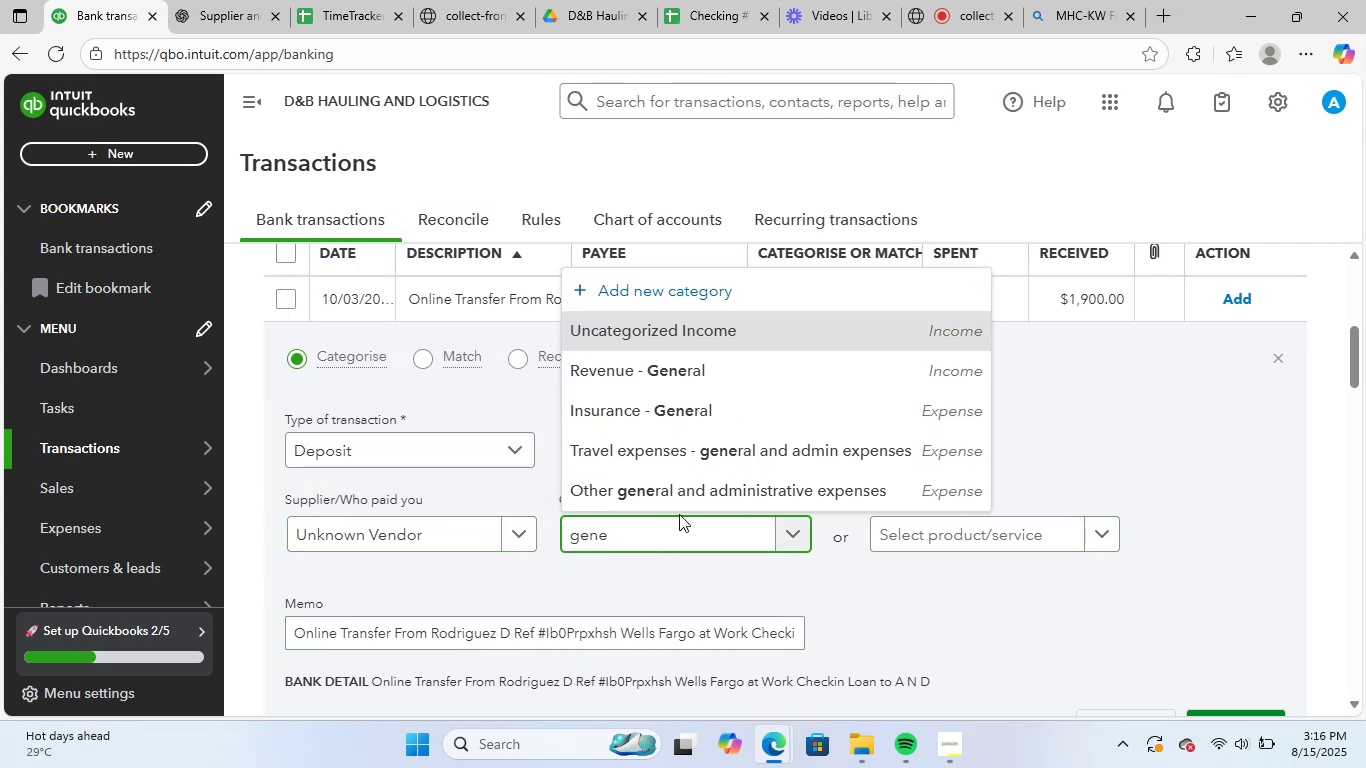 
left_click([711, 490])
 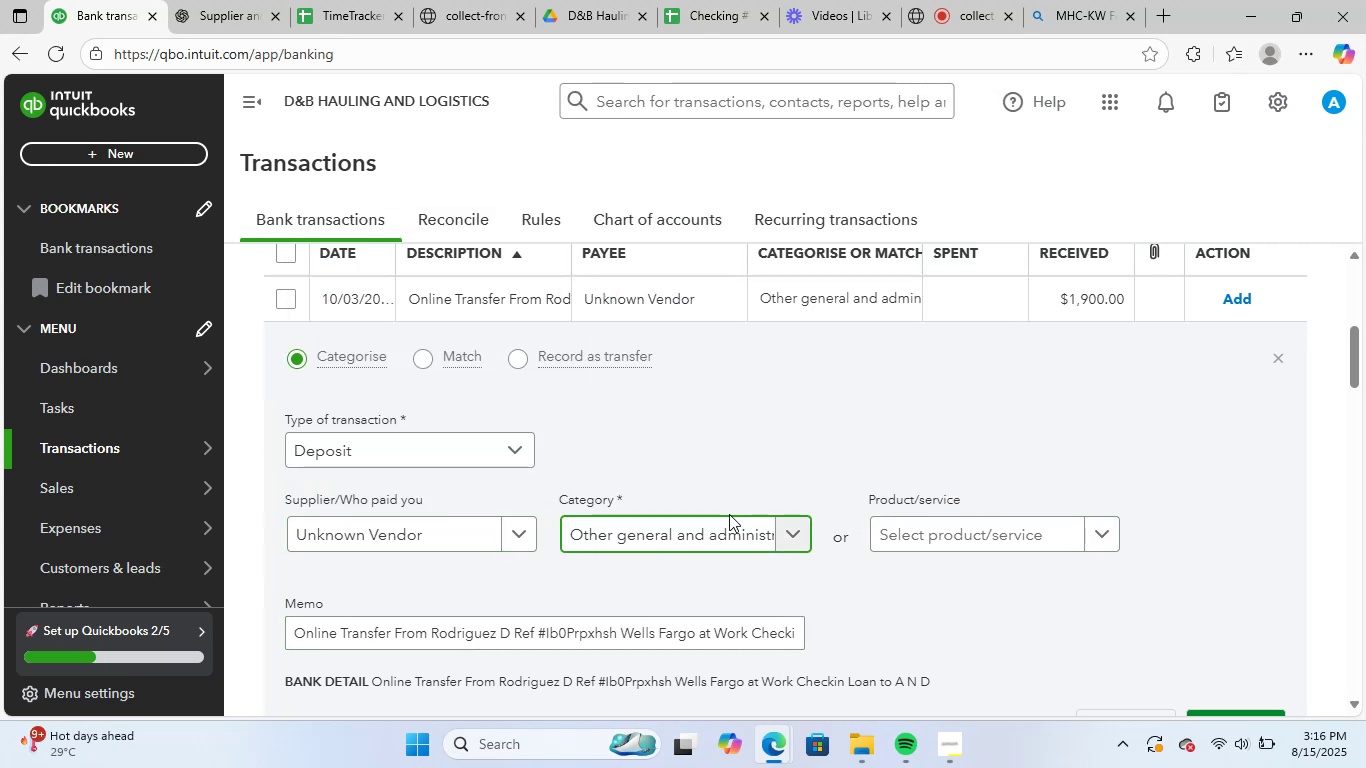 
scroll: coordinate [729, 514], scroll_direction: down, amount: 1.0
 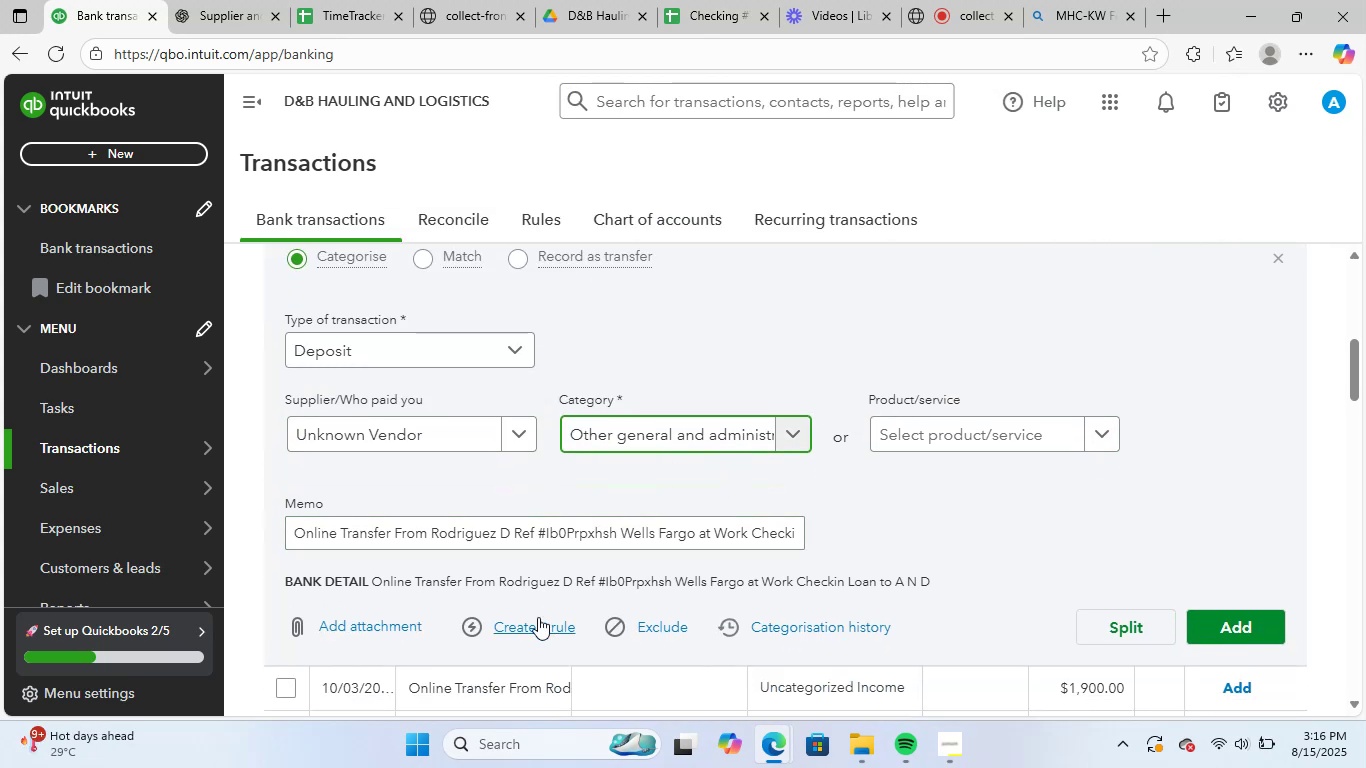 
left_click([537, 621])
 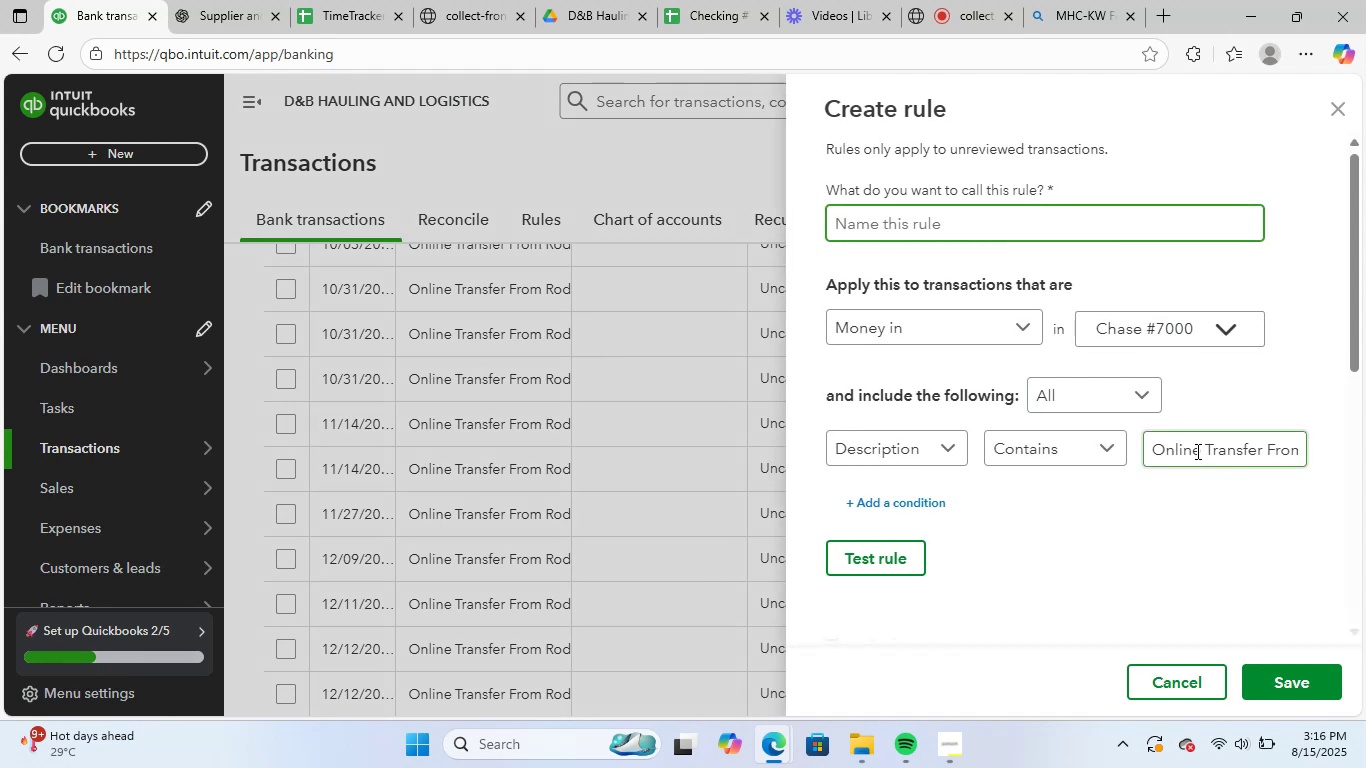 
left_click_drag(start_coordinate=[1153, 449], to_coordinate=[1347, 452])
 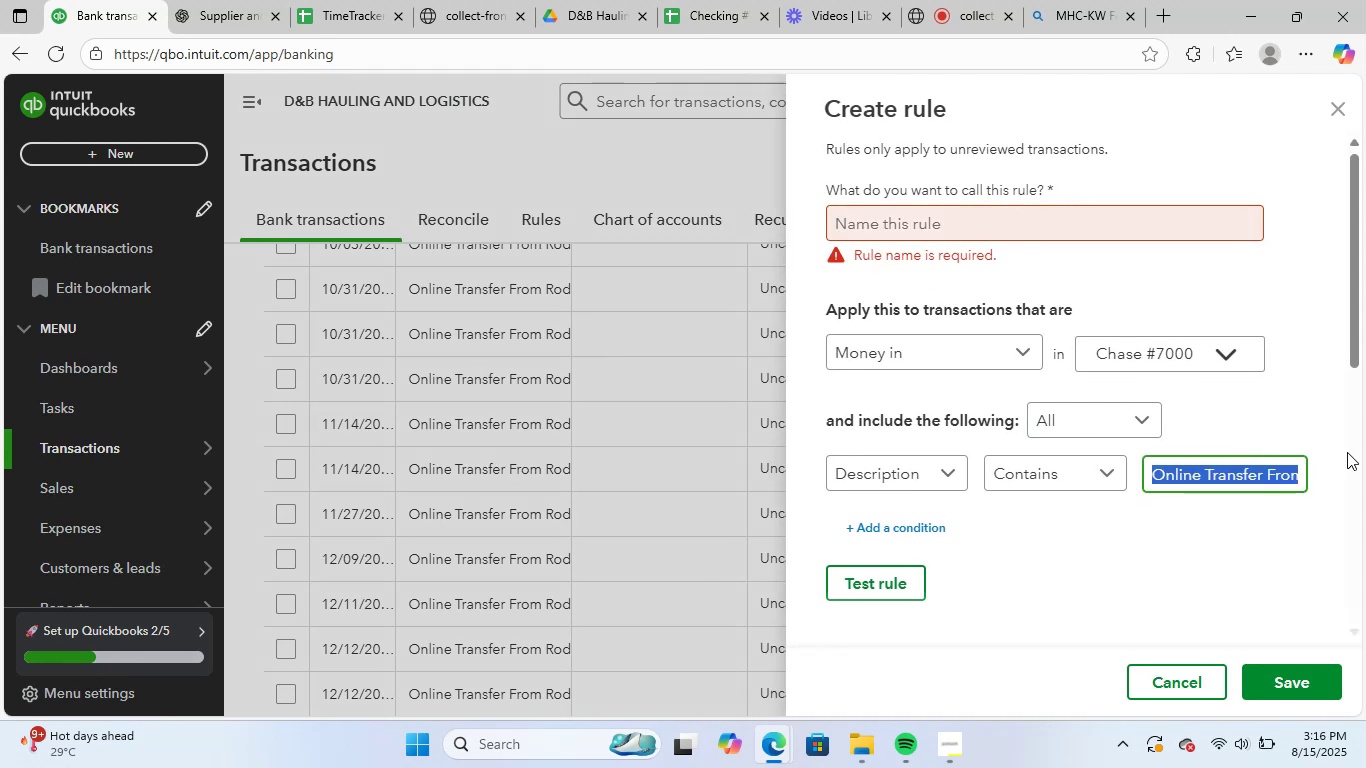 
hold_key(key=ControlLeft, duration=0.43)
 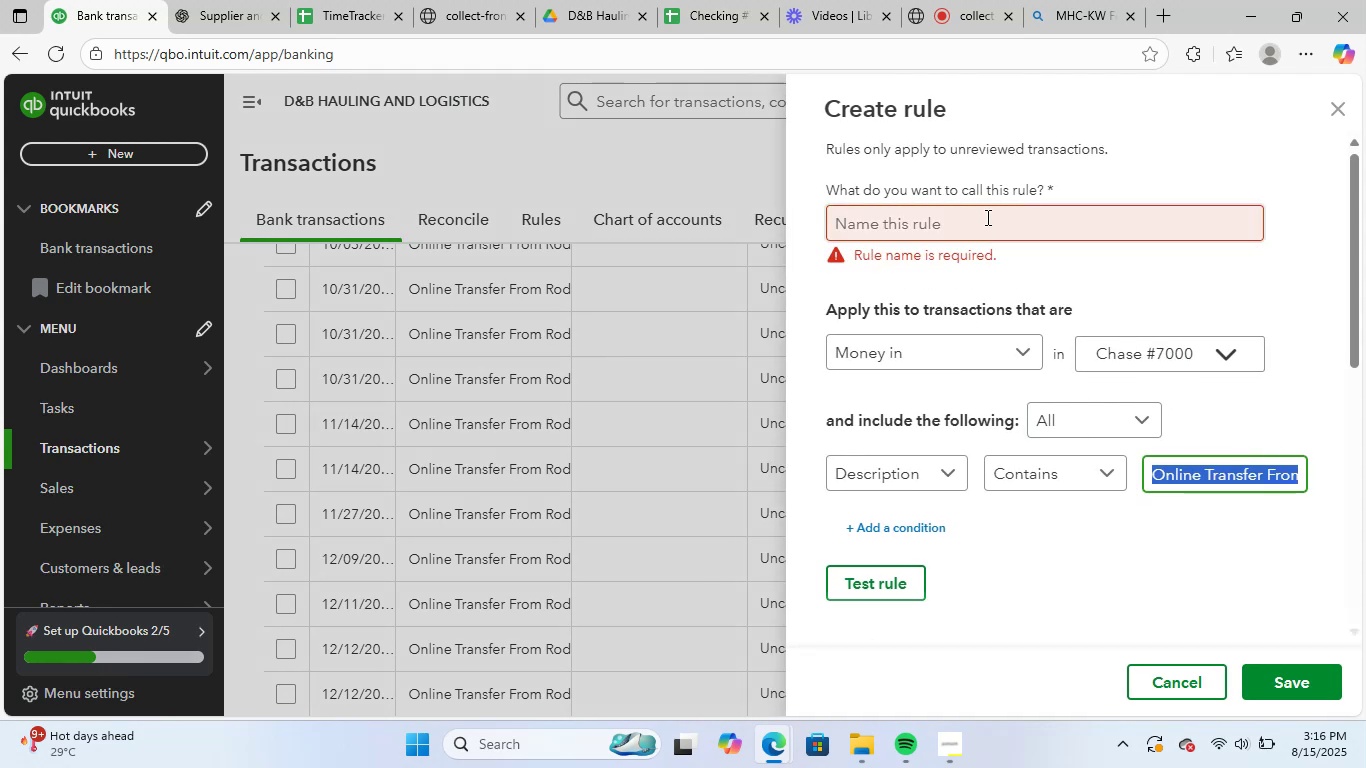 
key(C)
 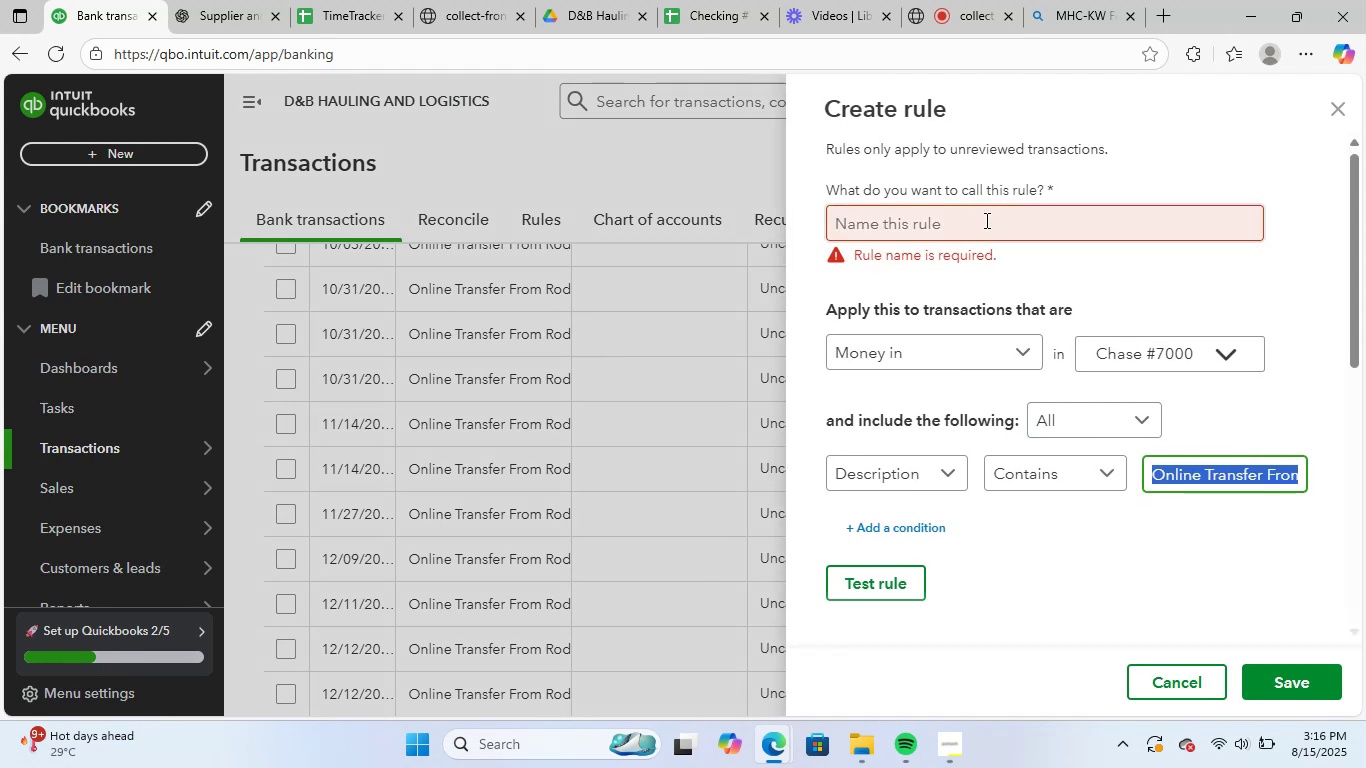 
left_click([986, 217])
 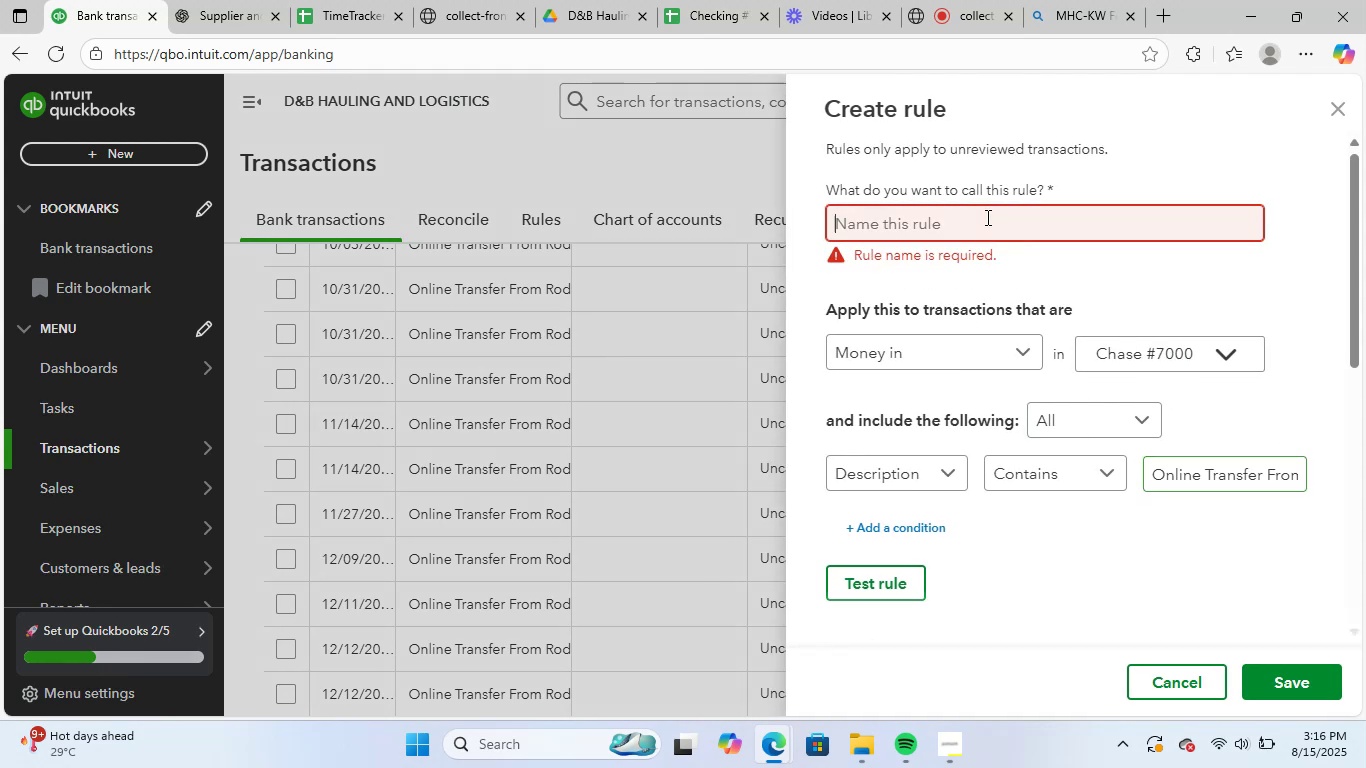 
key(Control+ControlLeft)
 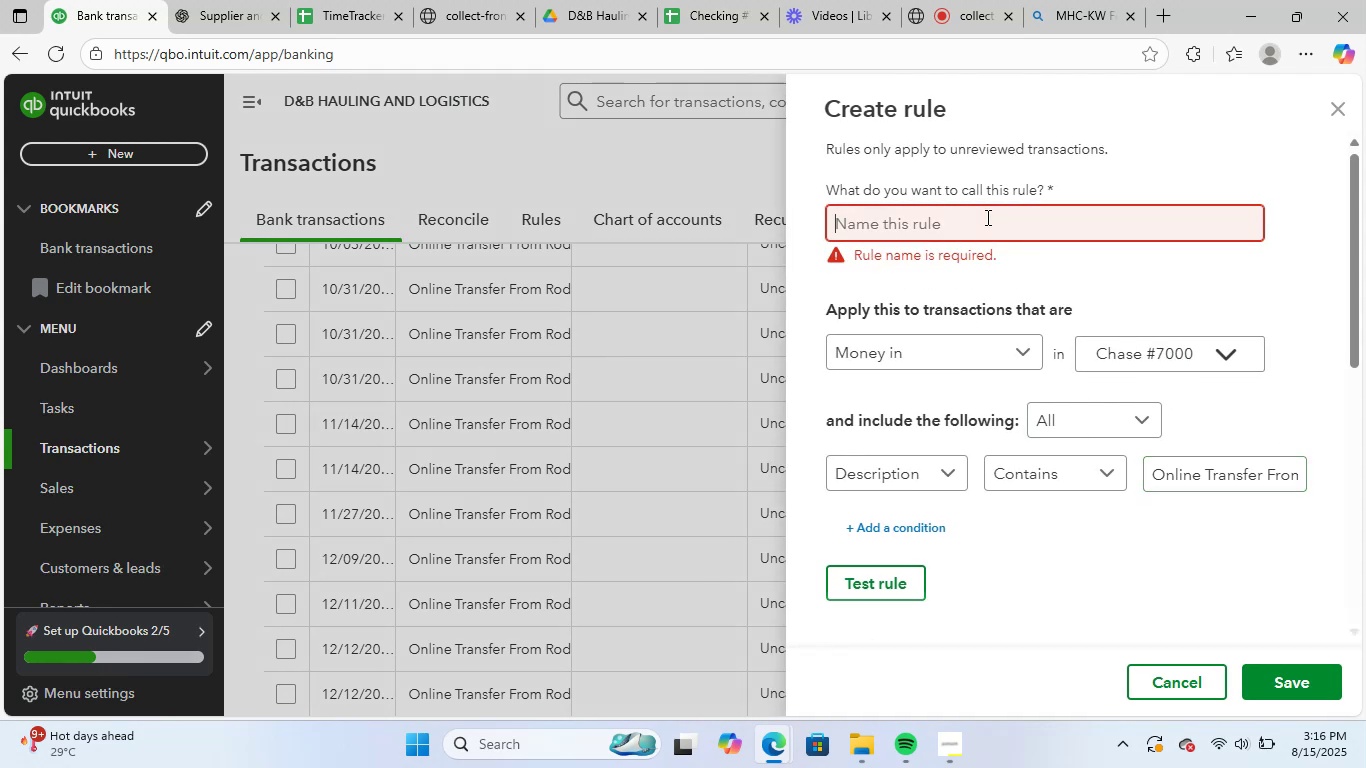 
key(Control+V)
 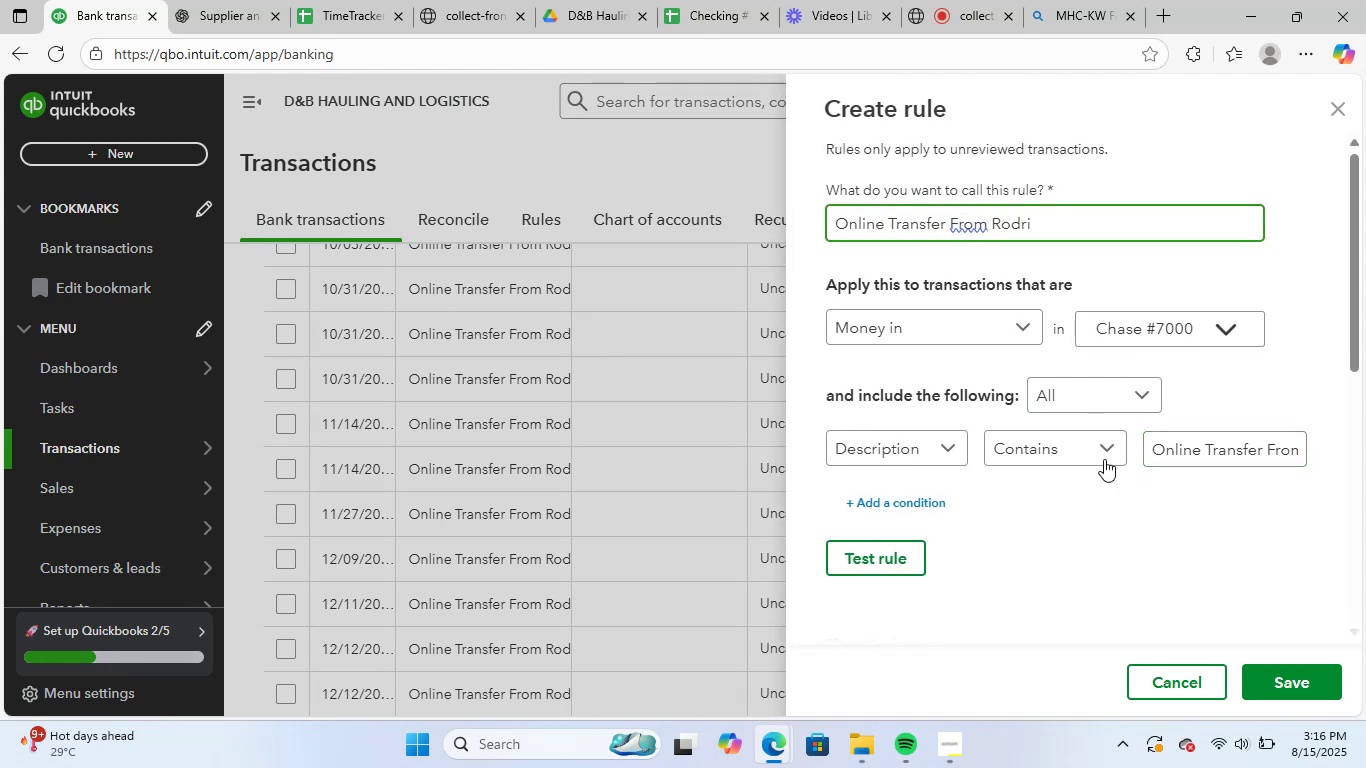 
left_click([1215, 443])
 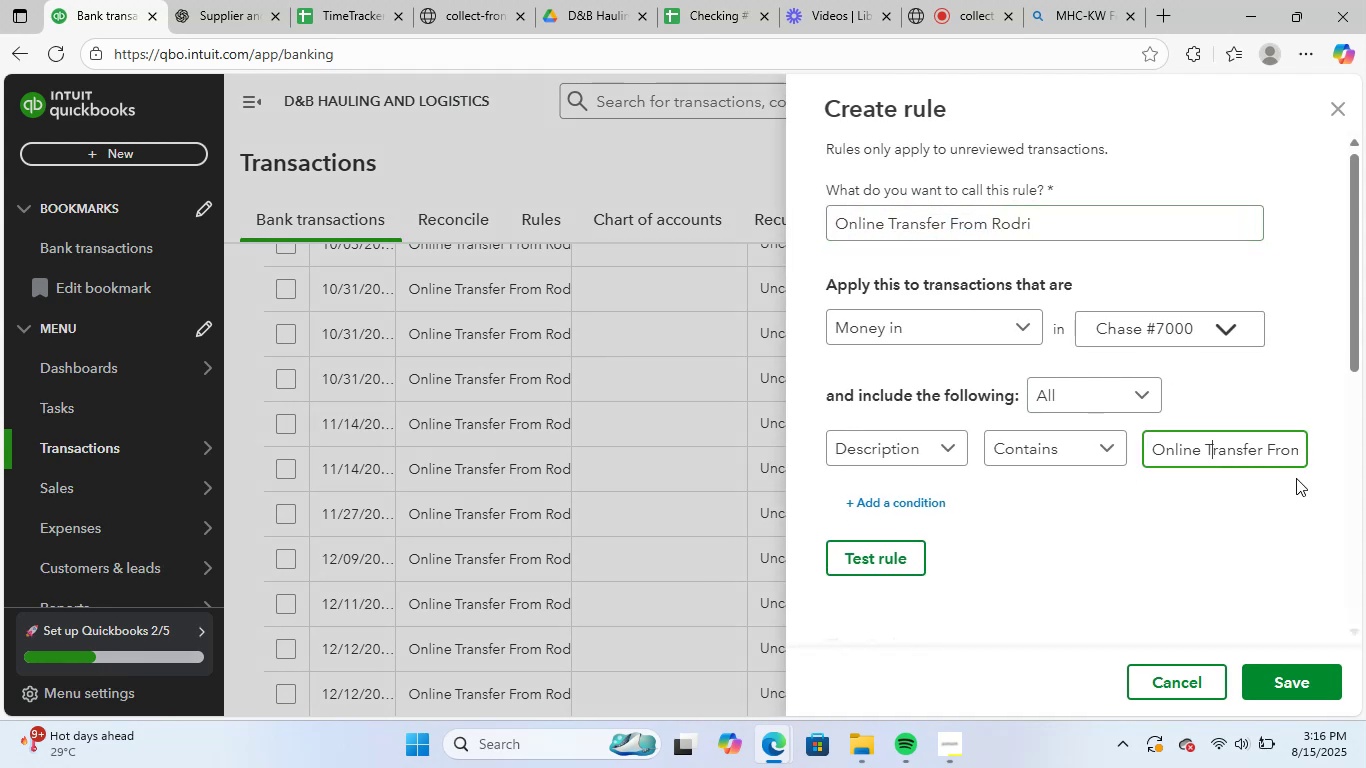 
hold_key(key=ArrowRight, duration=0.65)
 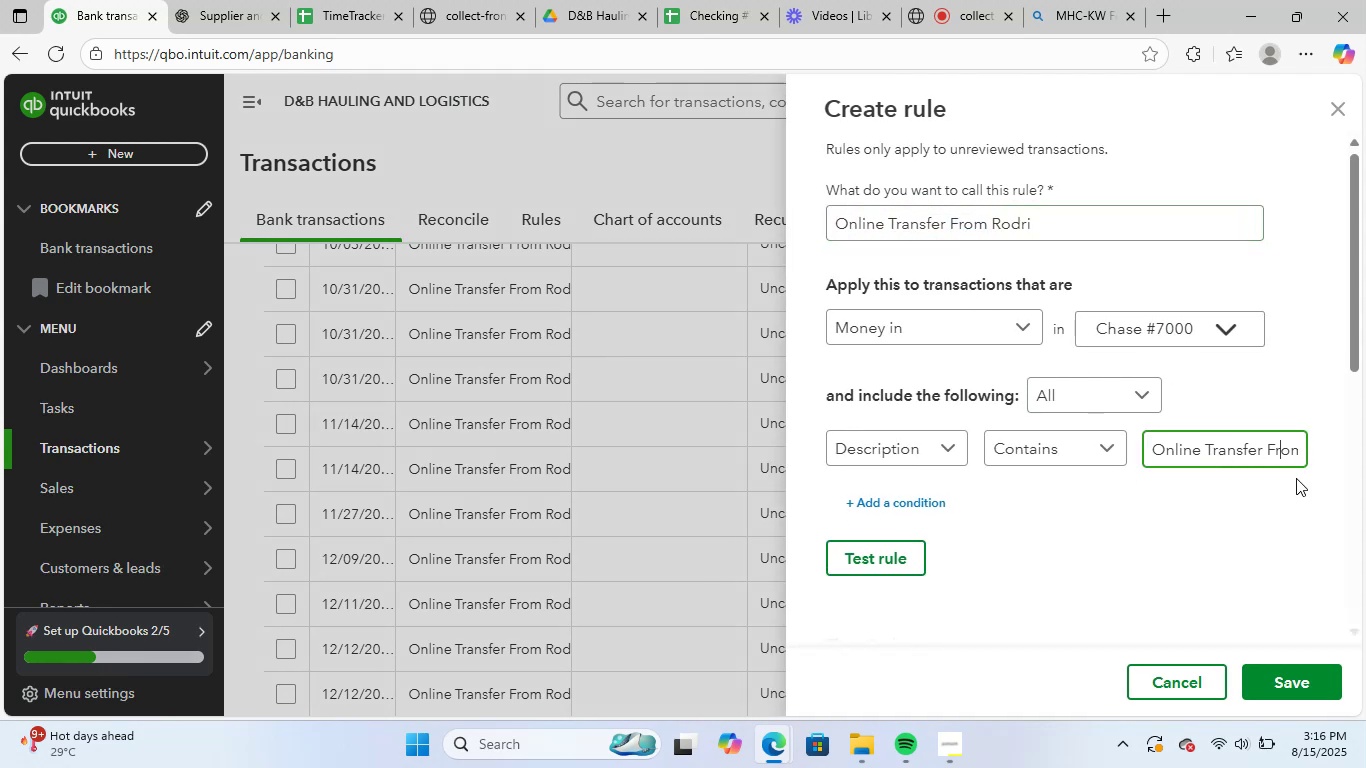 
key(ArrowRight)
 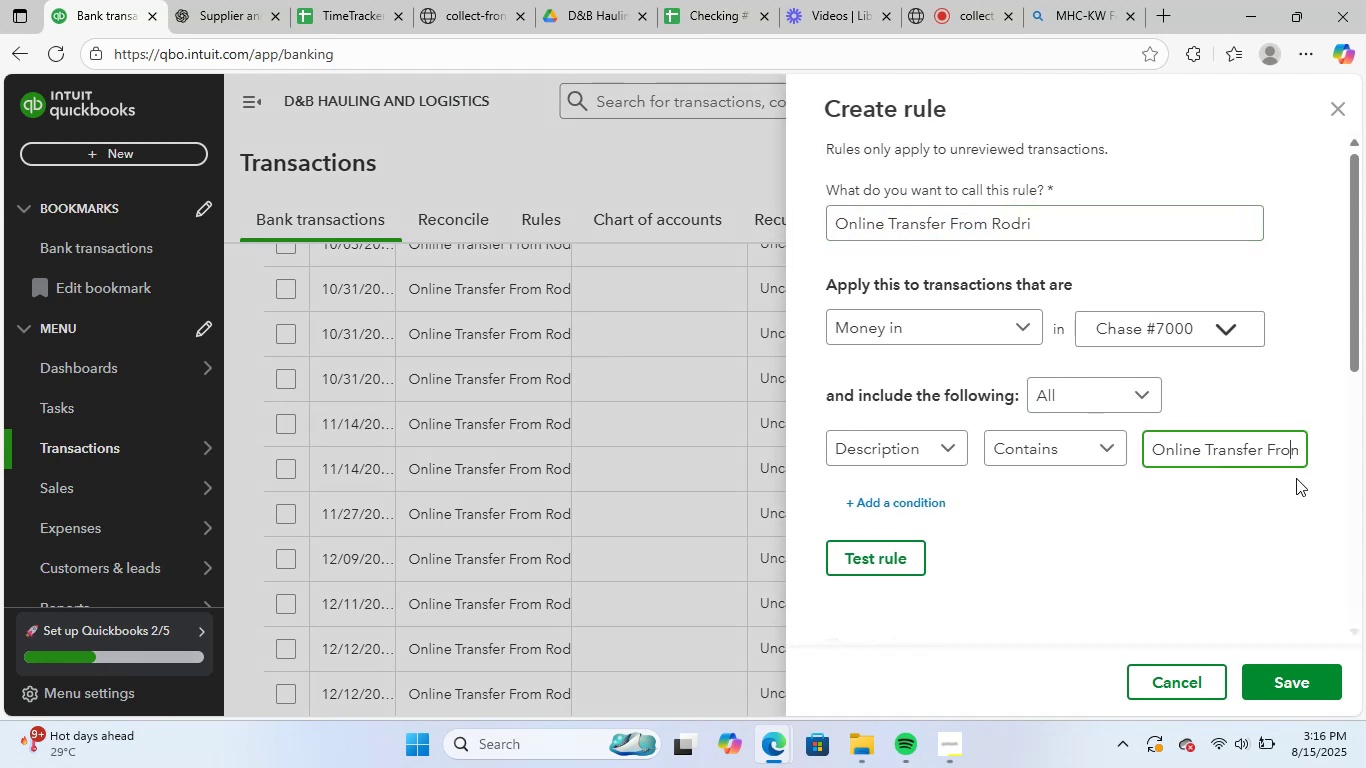 
key(ArrowRight)
 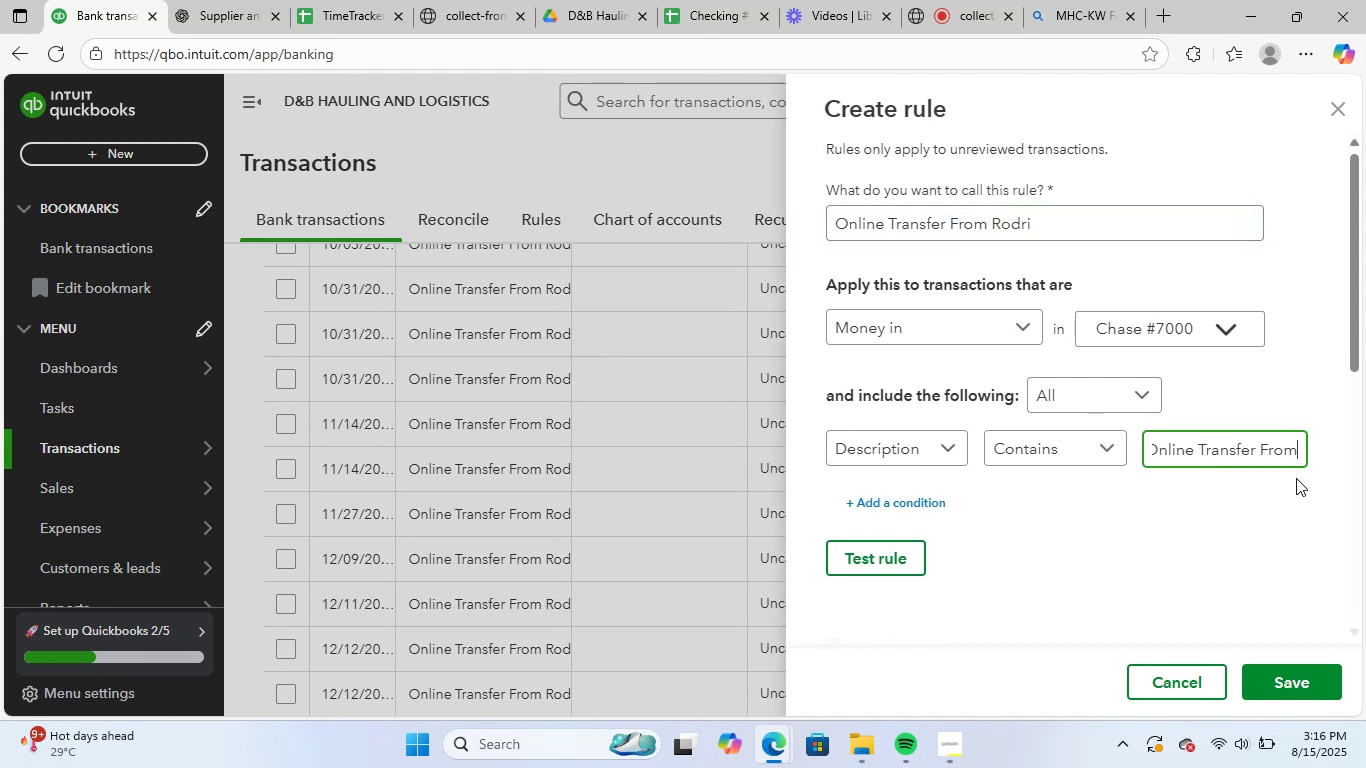 
key(ArrowRight)
 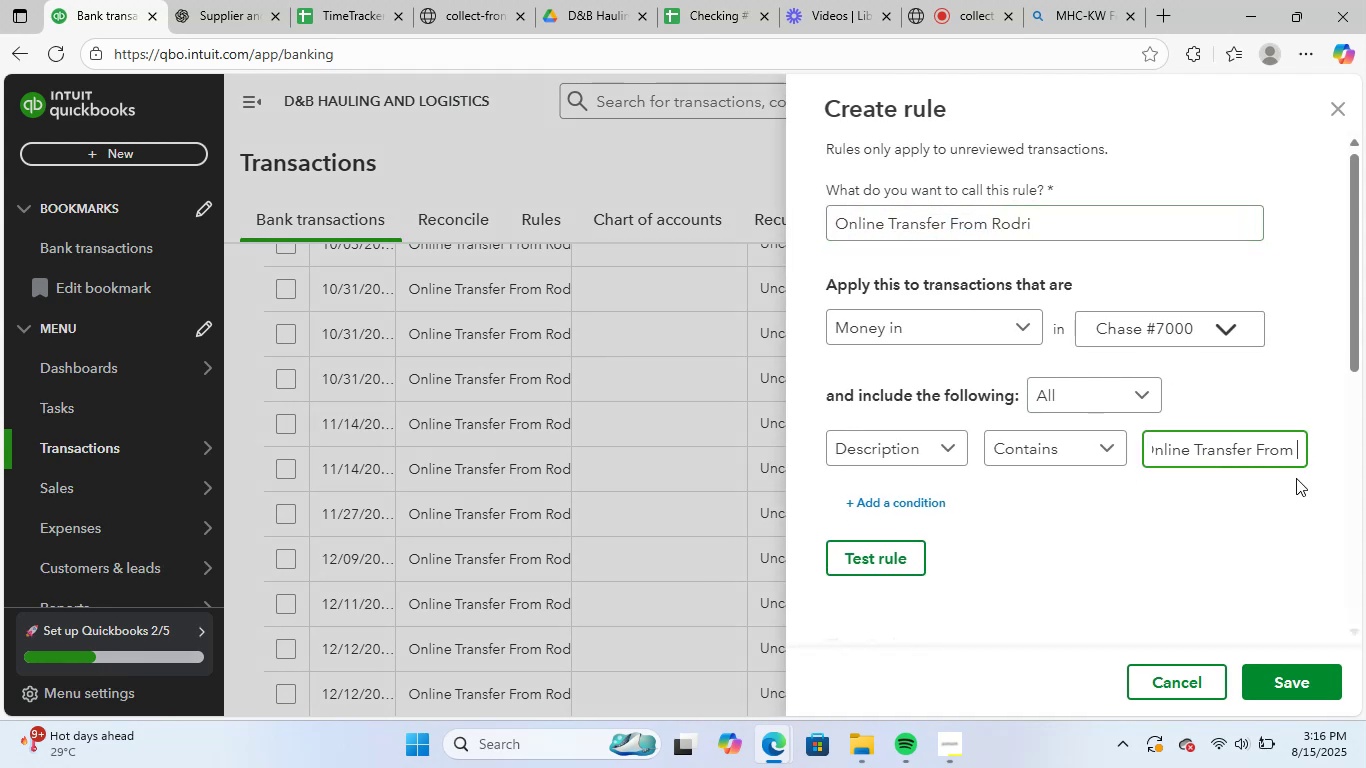 
key(ArrowRight)
 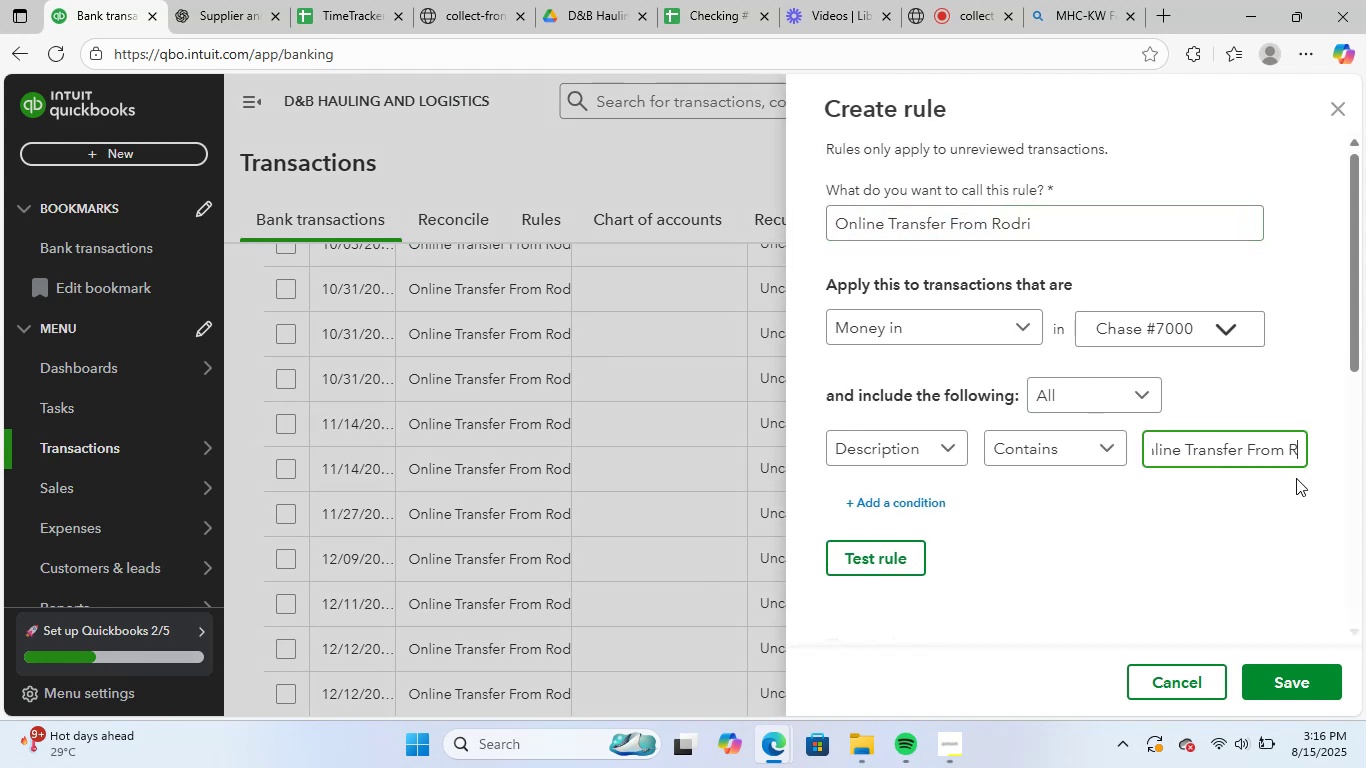 
key(ArrowRight)
 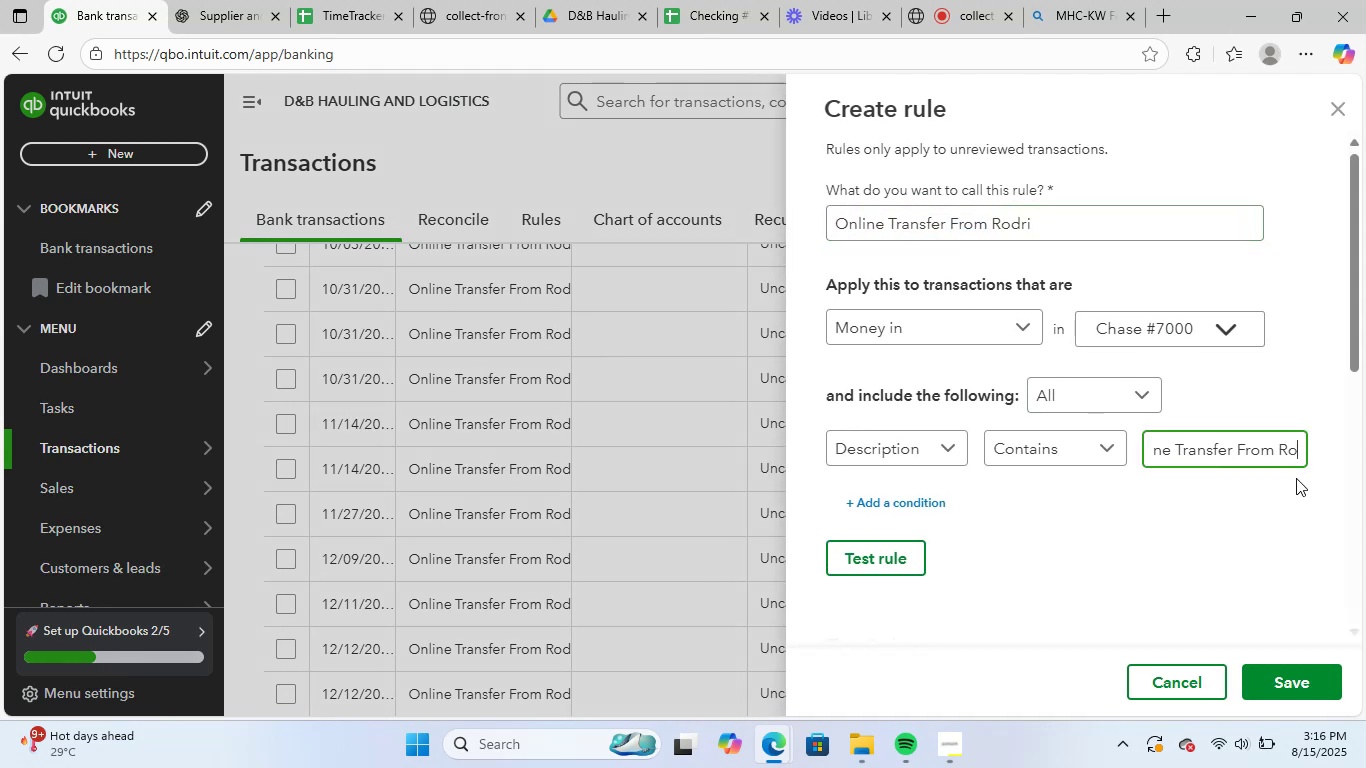 
key(ArrowRight)
 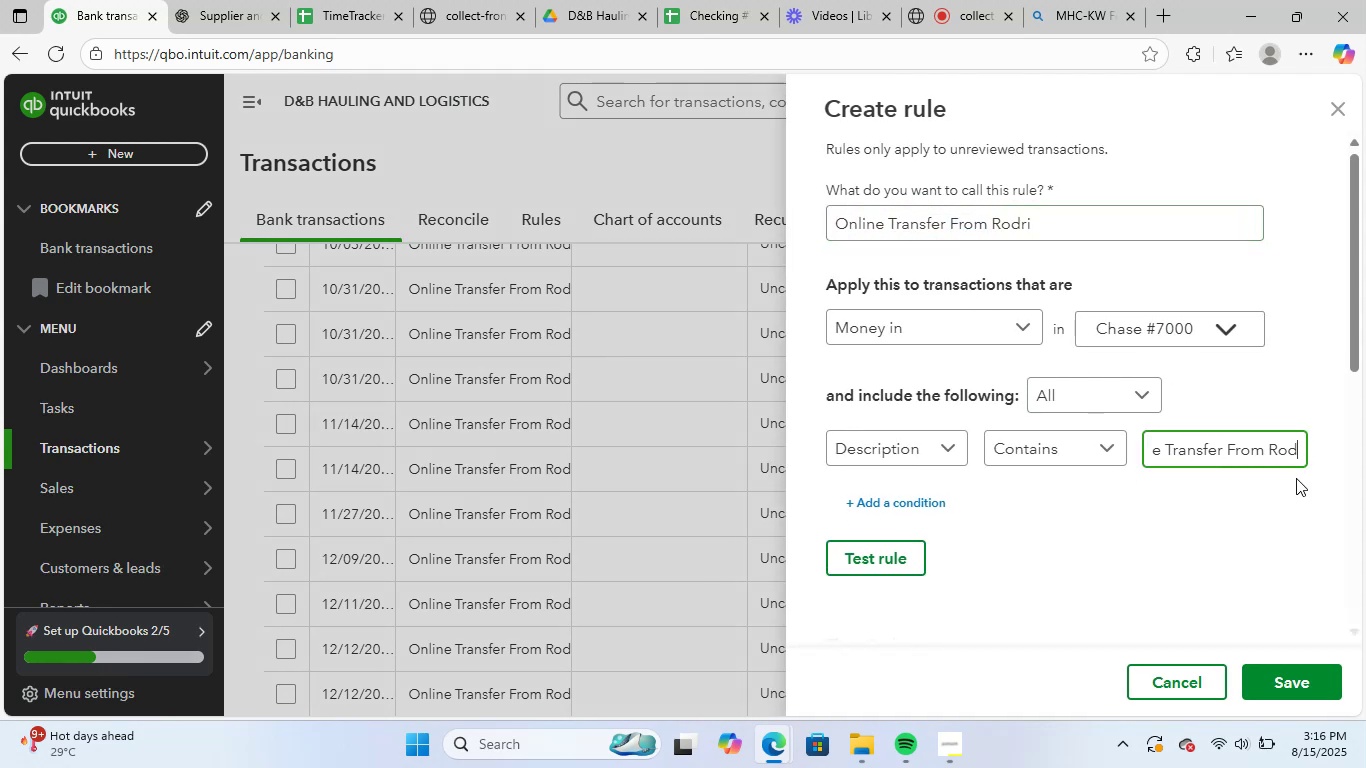 
key(ArrowRight)
 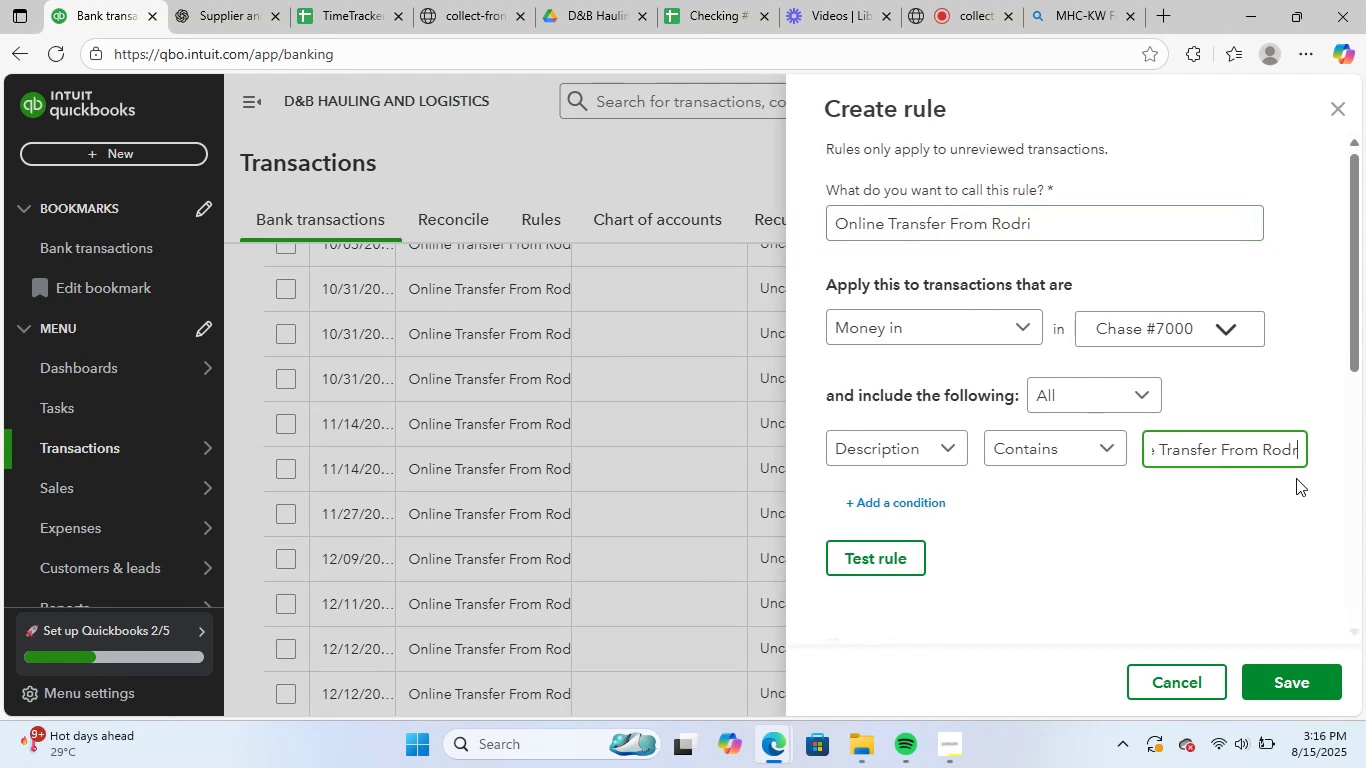 
key(ArrowRight)
 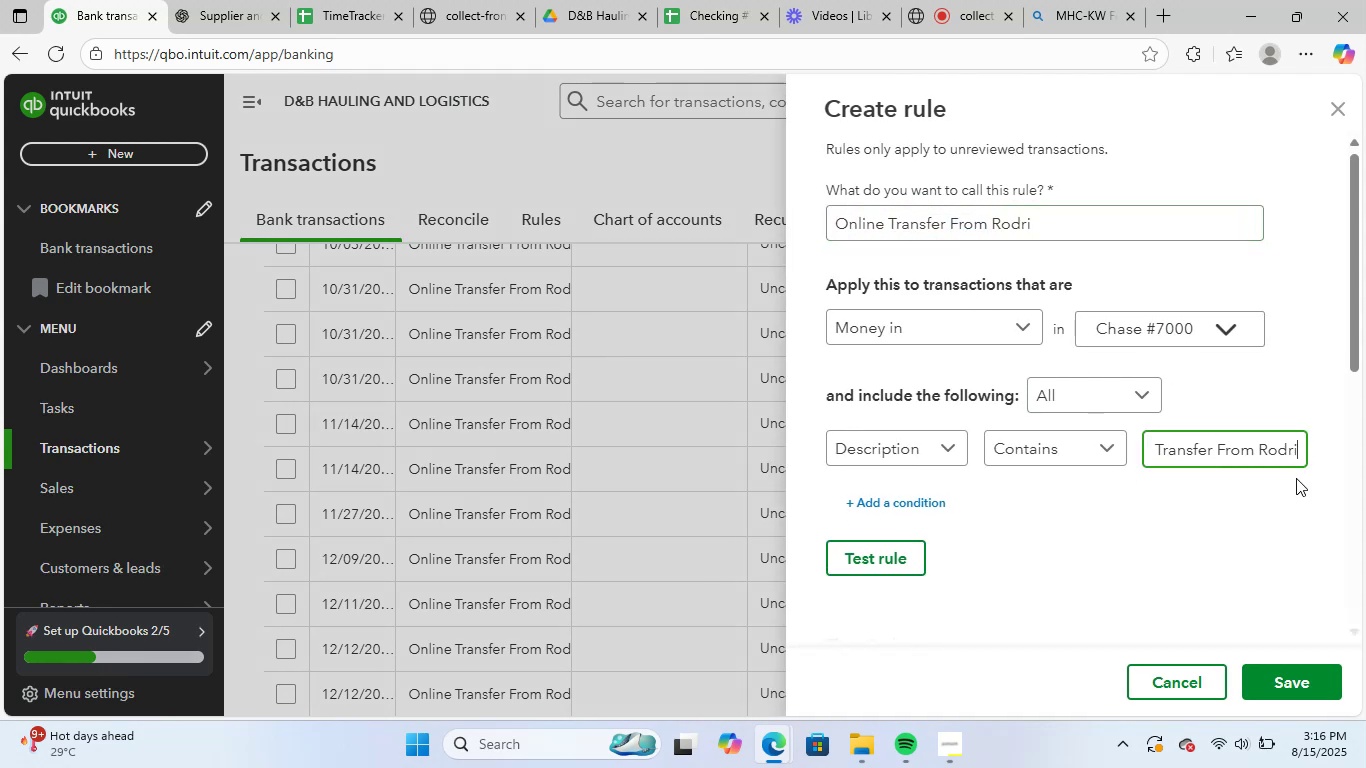 
key(ArrowRight)
 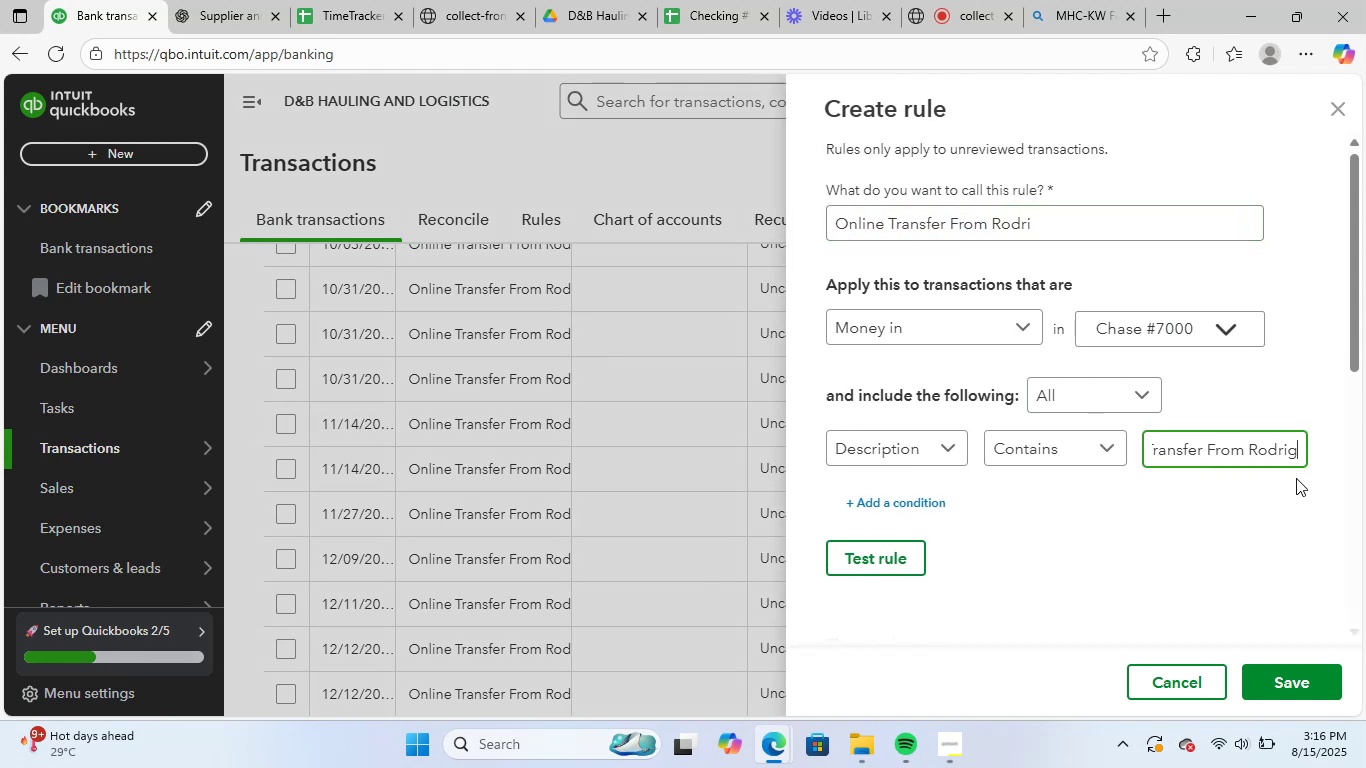 
key(ArrowRight)
 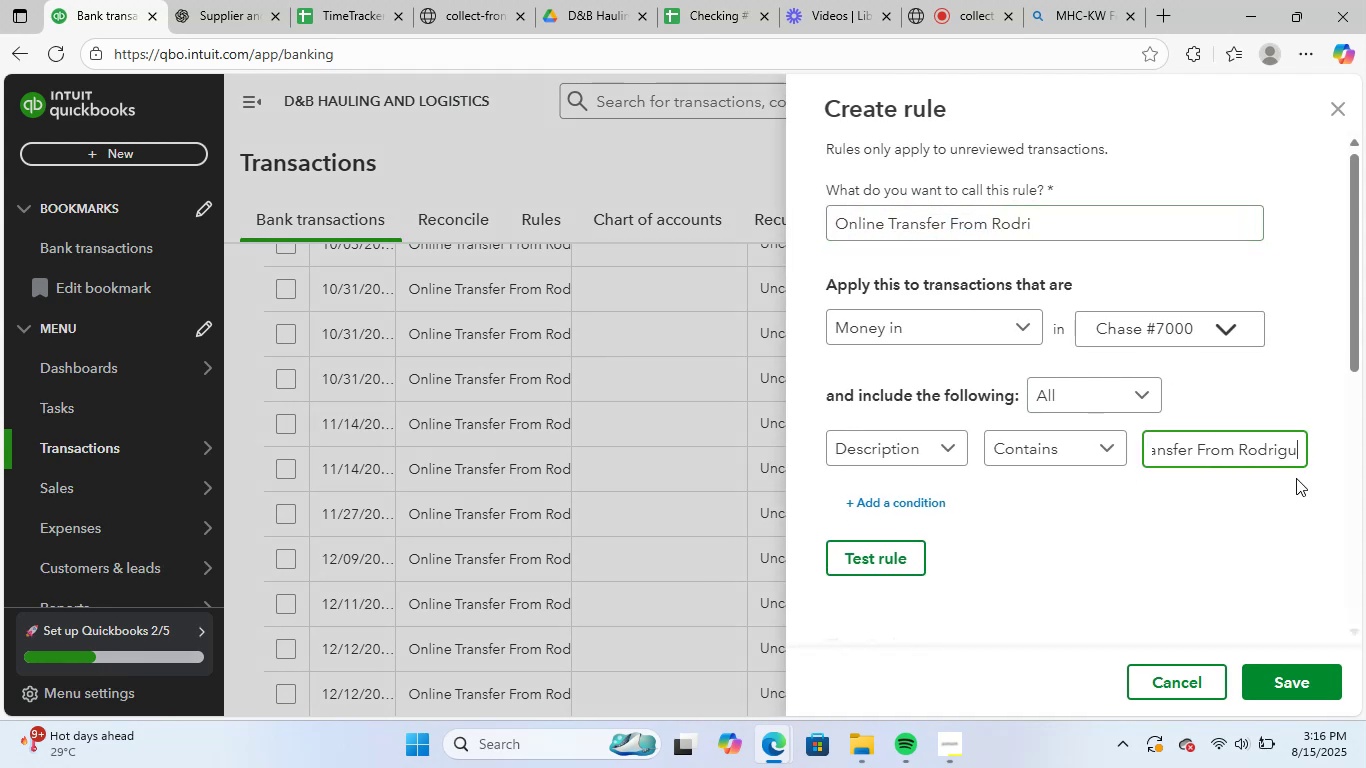 
key(ArrowRight)
 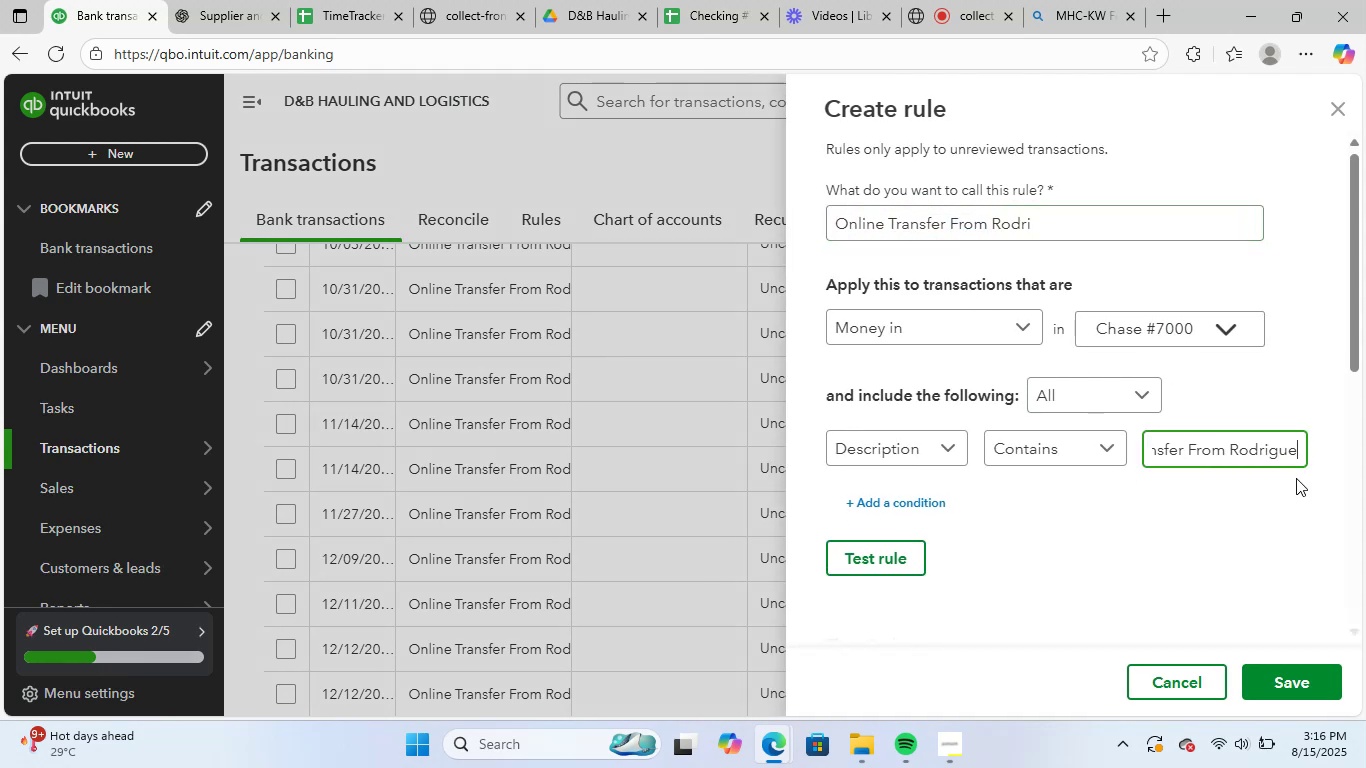 
key(ArrowRight)
 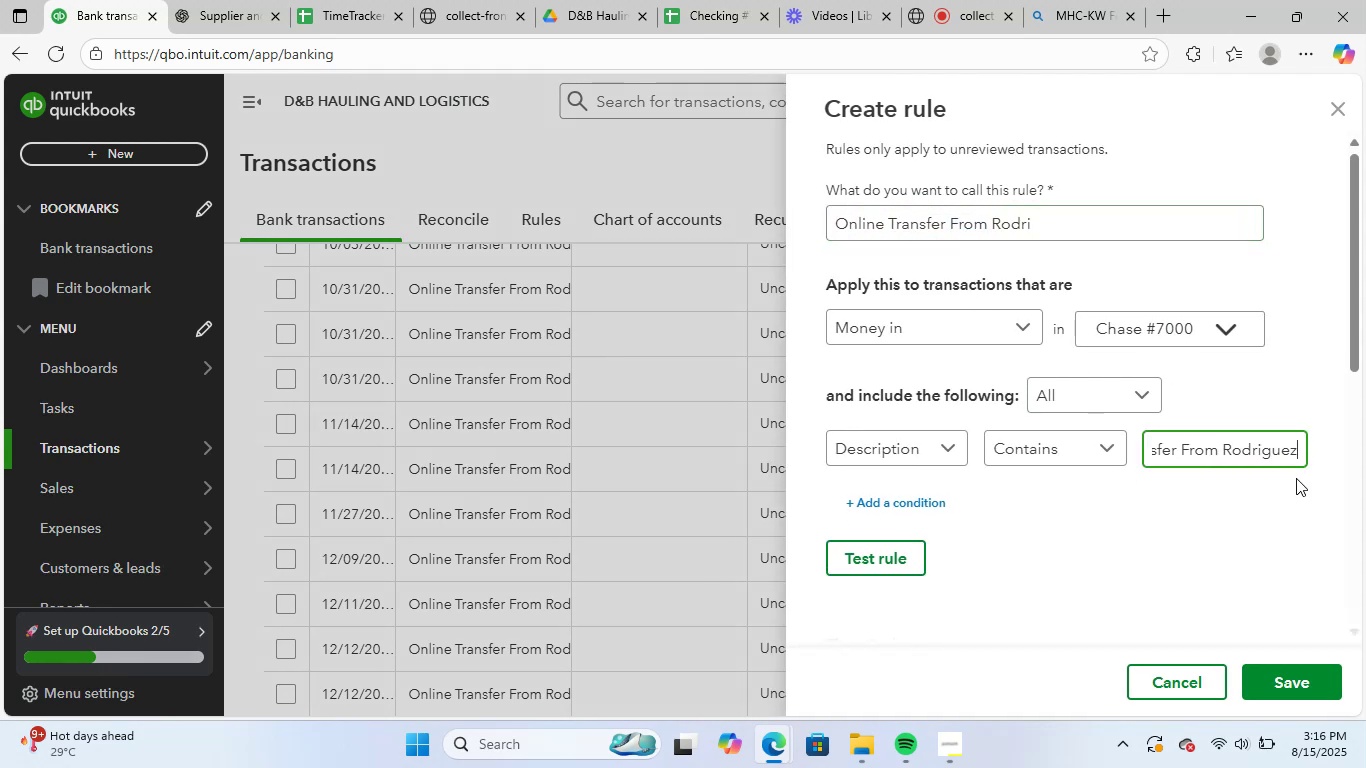 
key(ArrowRight)
 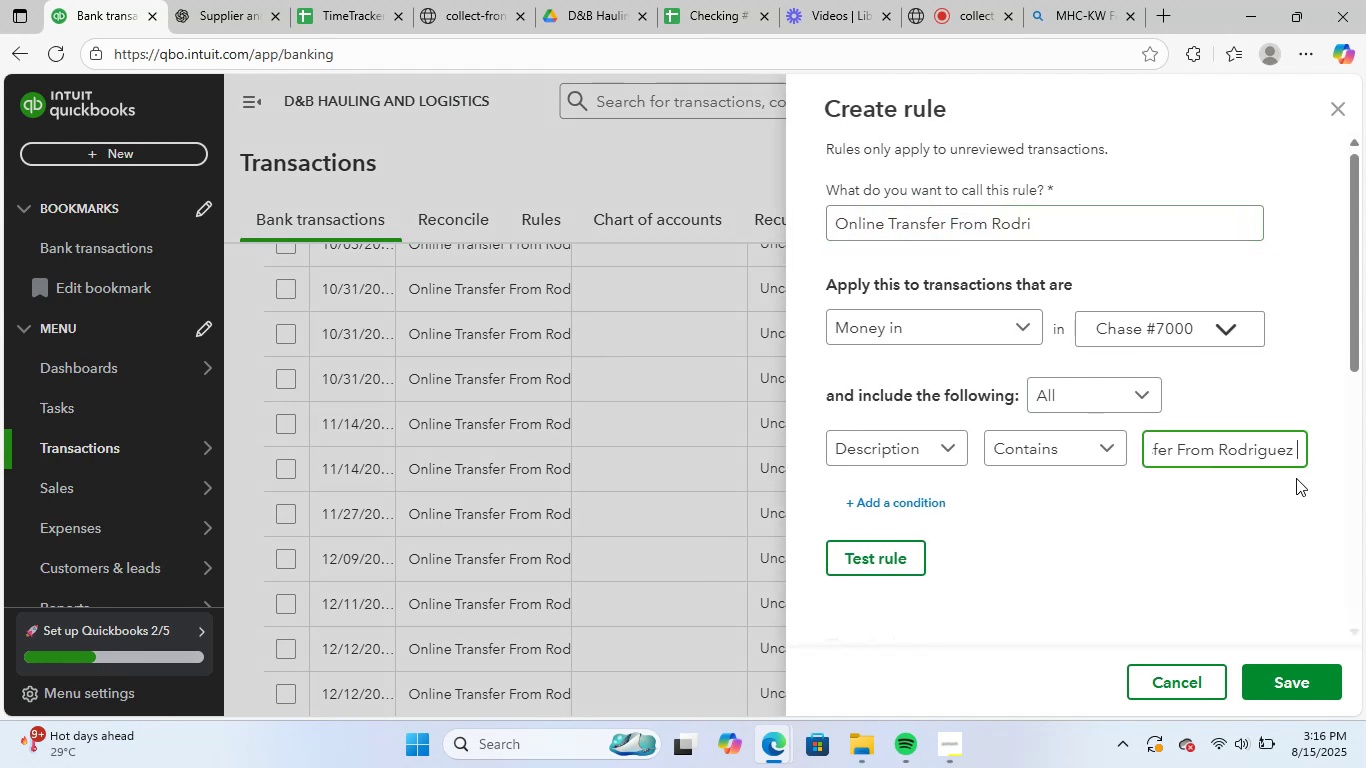 
key(ArrowRight)
 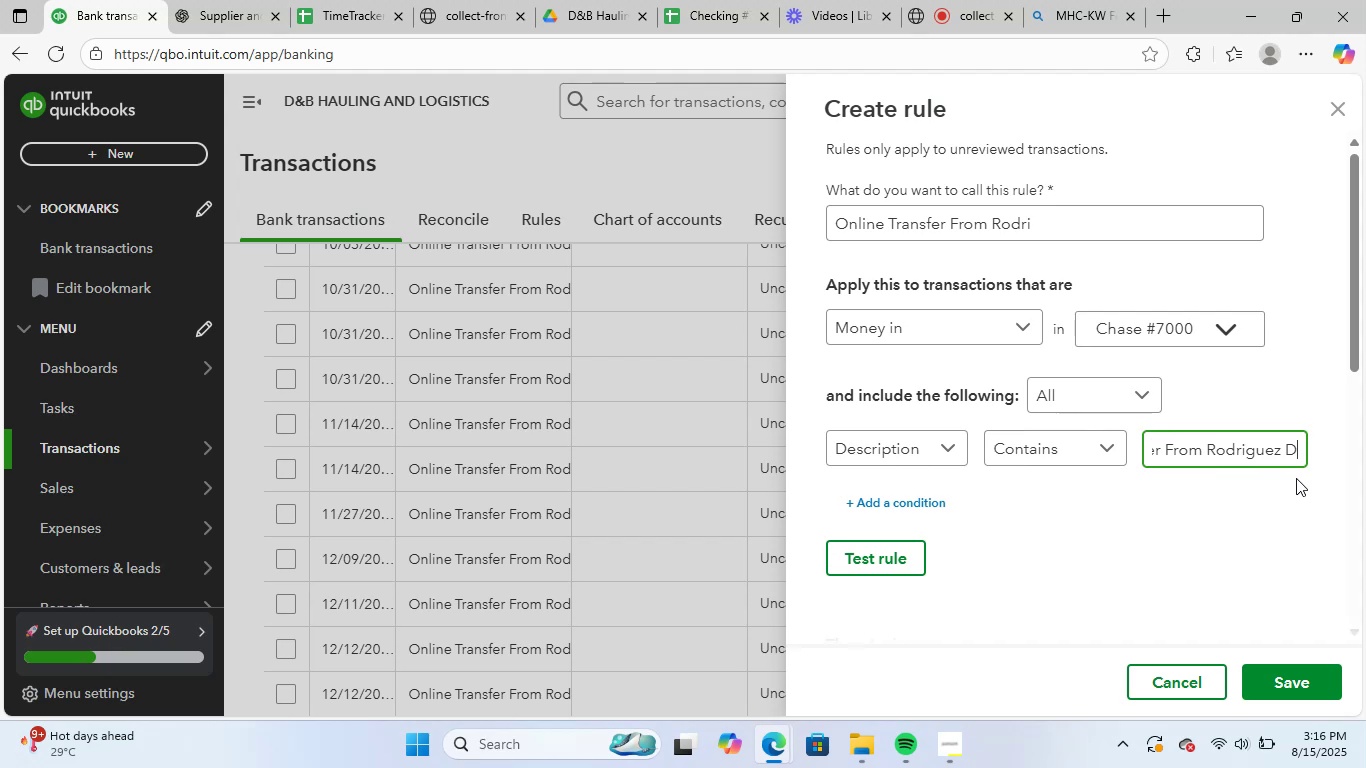 
key(ArrowLeft)
 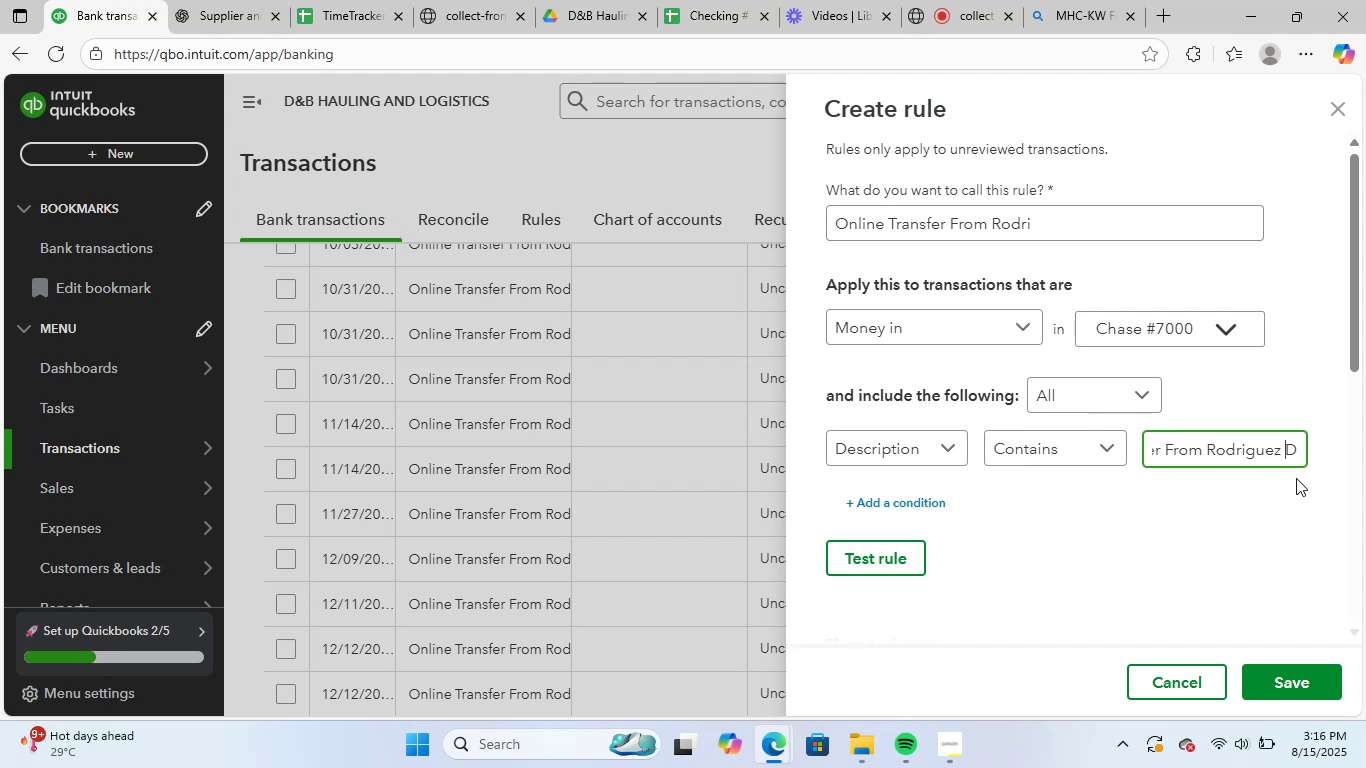 
hold_key(key=ShiftLeft, duration=2.34)
 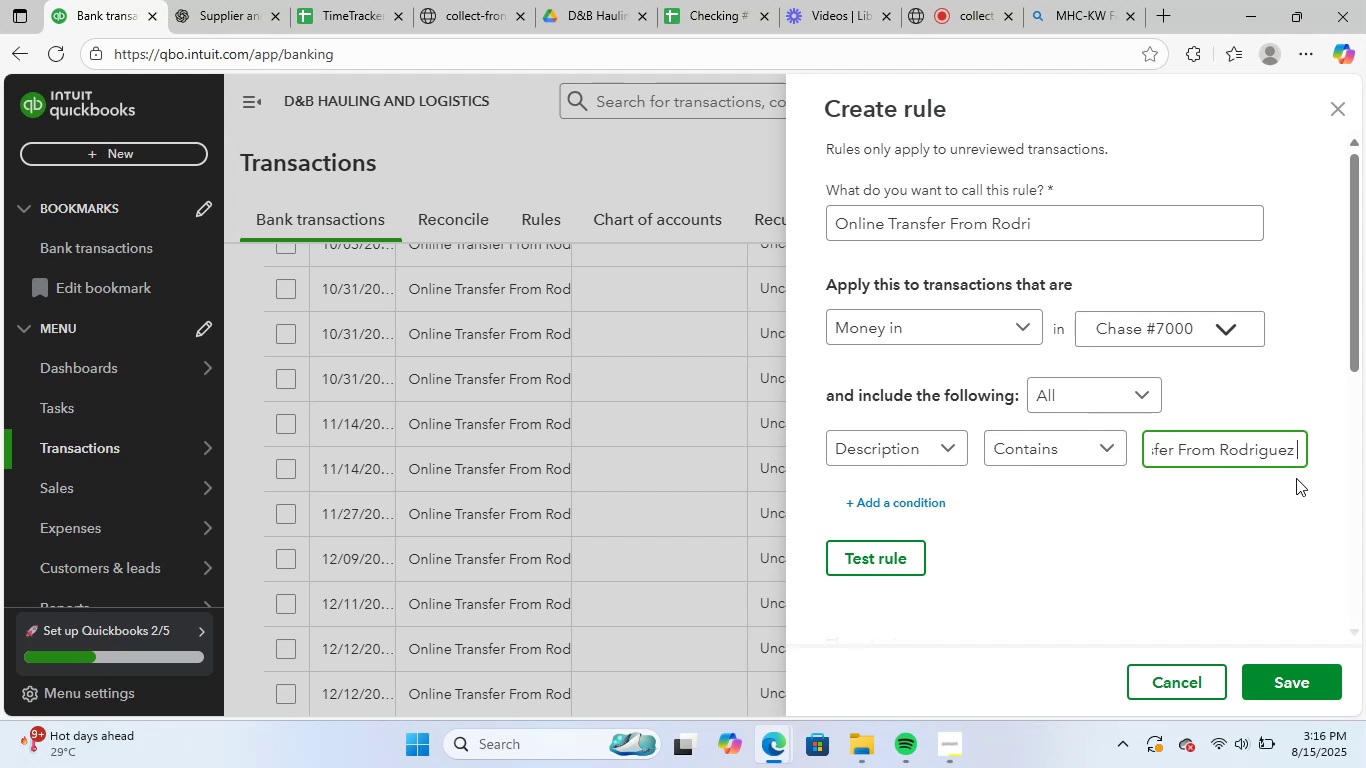 
hold_key(key=ArrowRight, duration=1.52)
 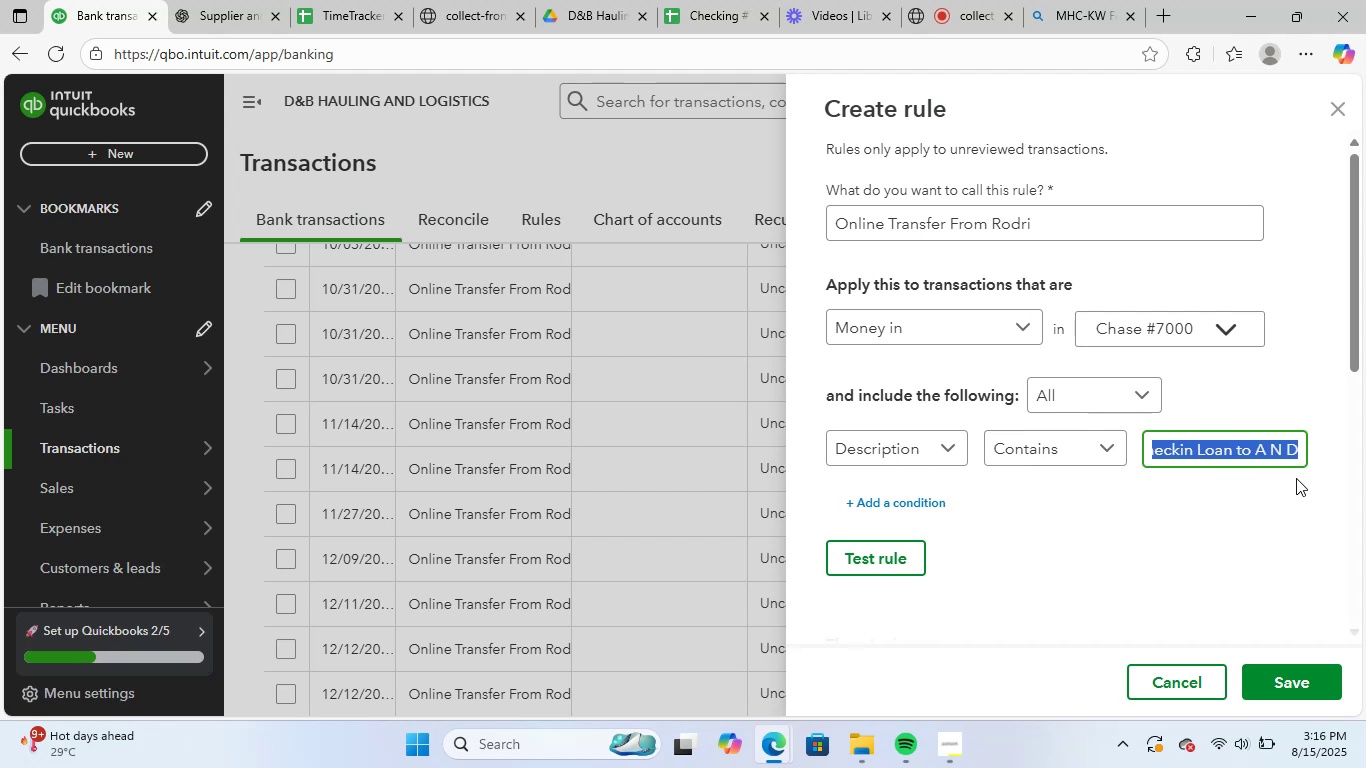 
hold_key(key=ArrowRight, duration=0.68)
 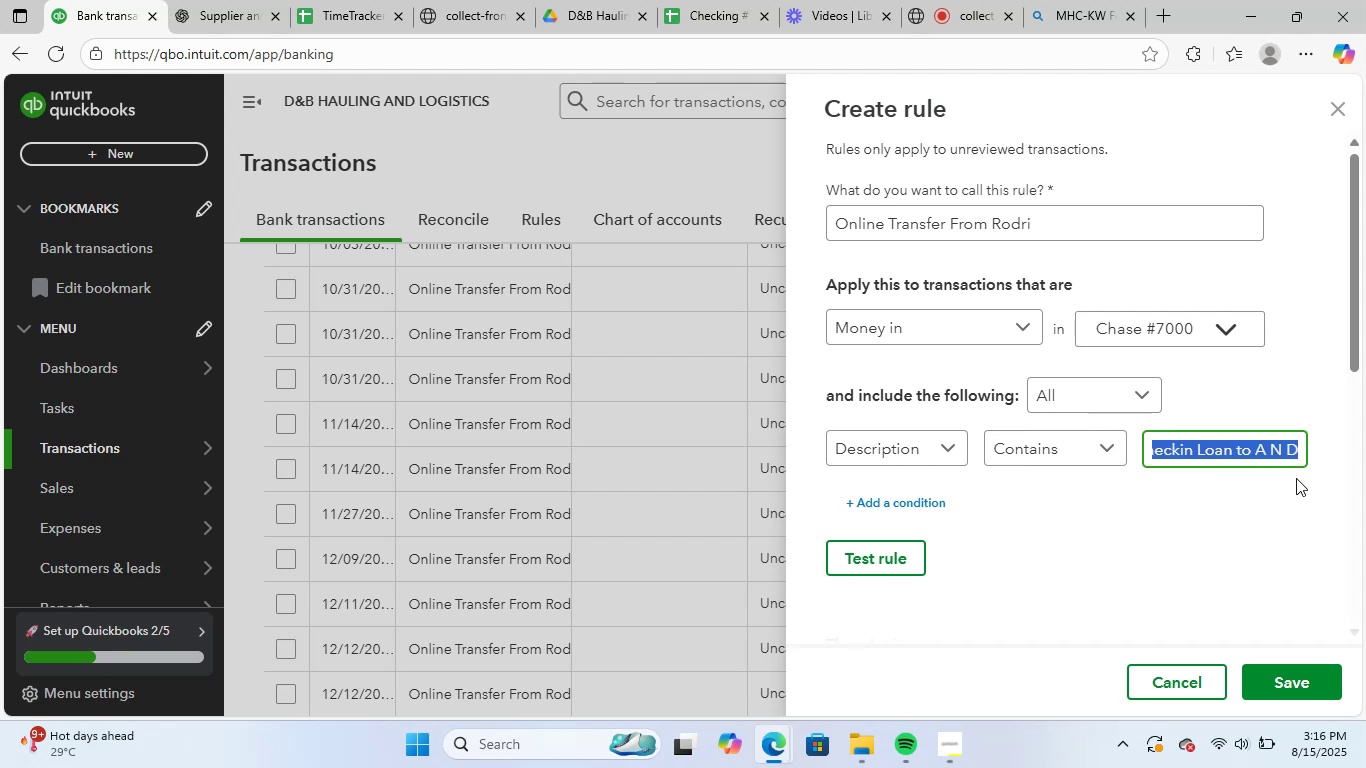 
key(Backspace)
 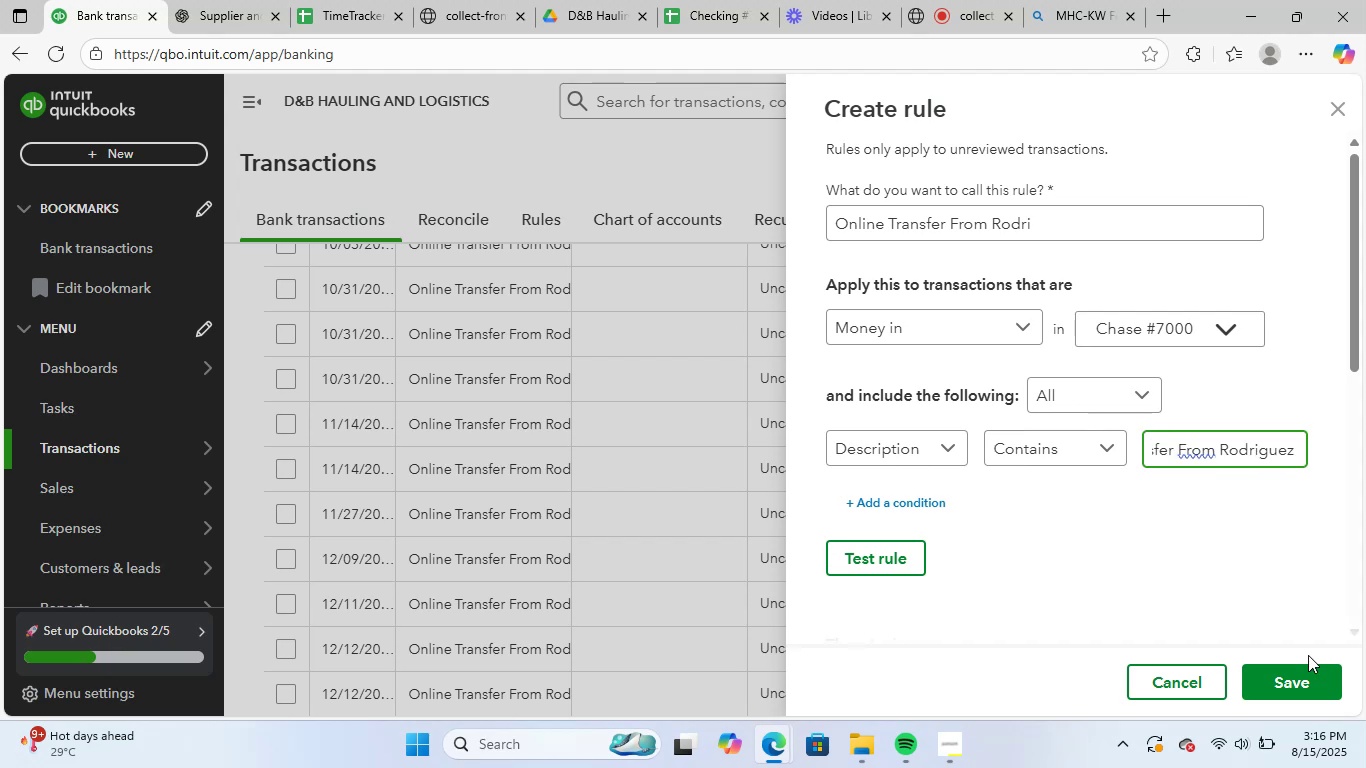 
scroll: coordinate [1215, 556], scroll_direction: down, amount: 10.0
 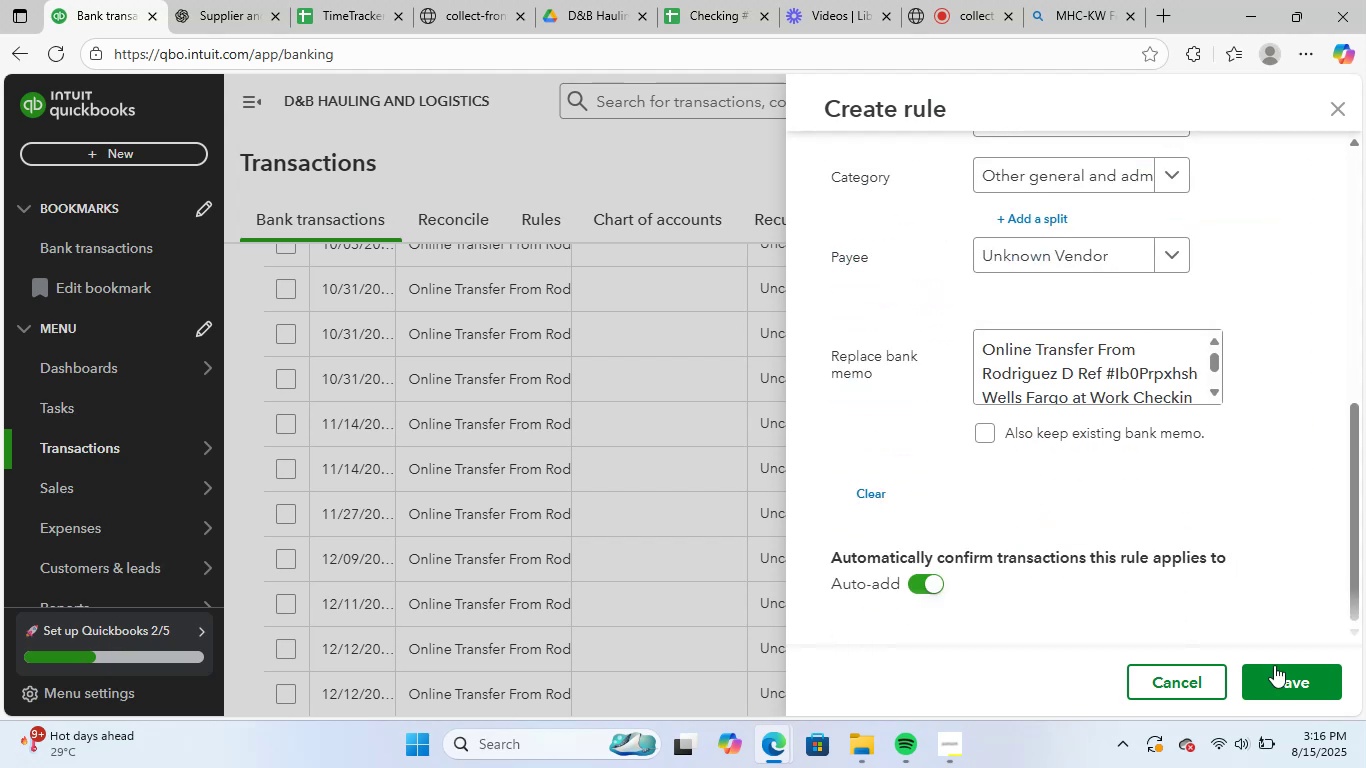 
left_click([1274, 666])
 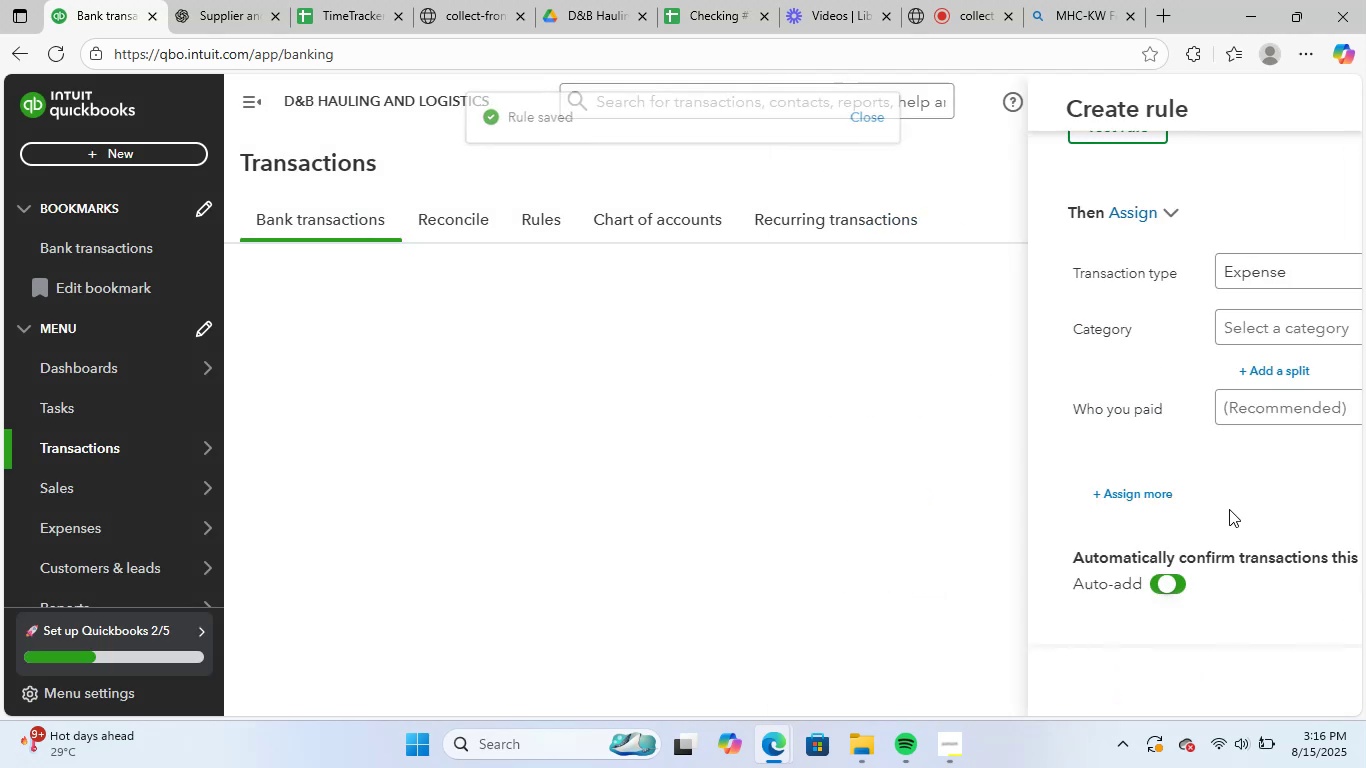 
wait(6.72)
 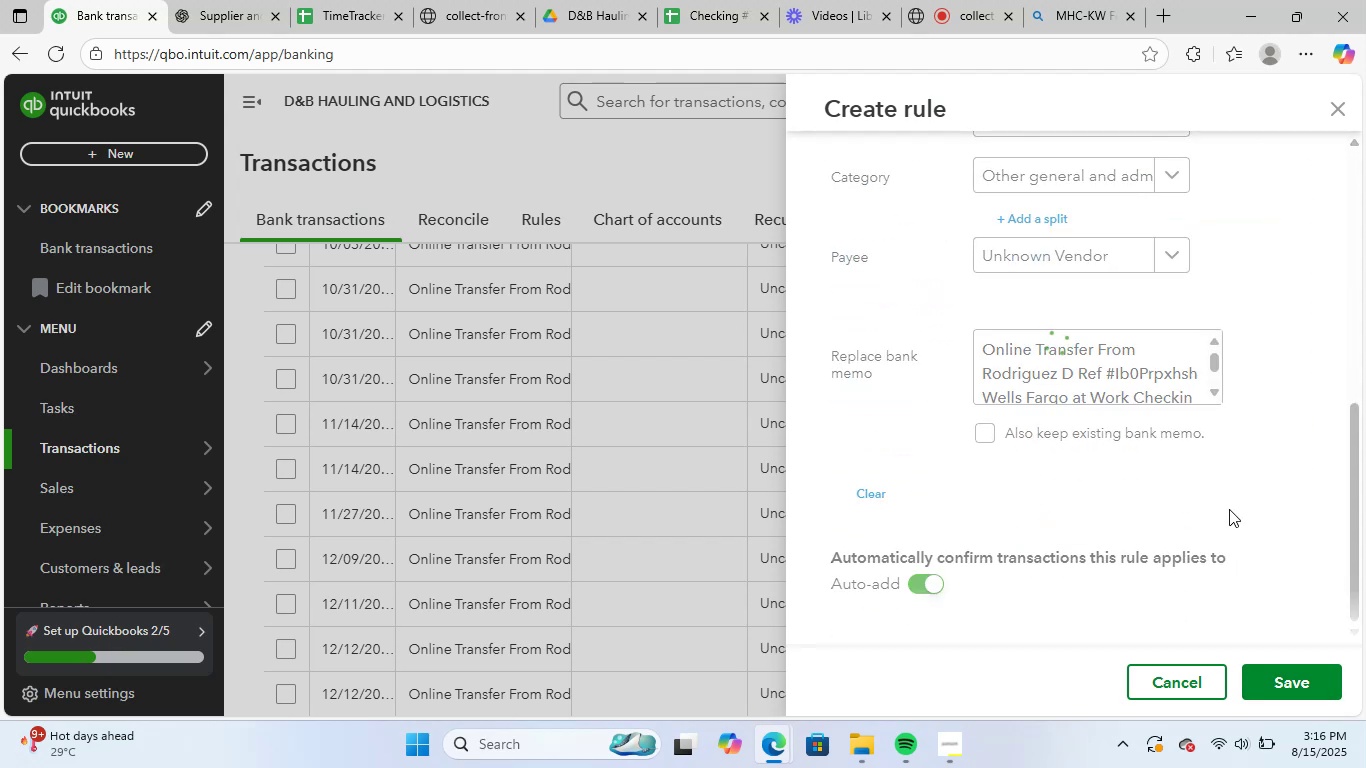 
scroll: coordinate [979, 523], scroll_direction: up, amount: 3.0
 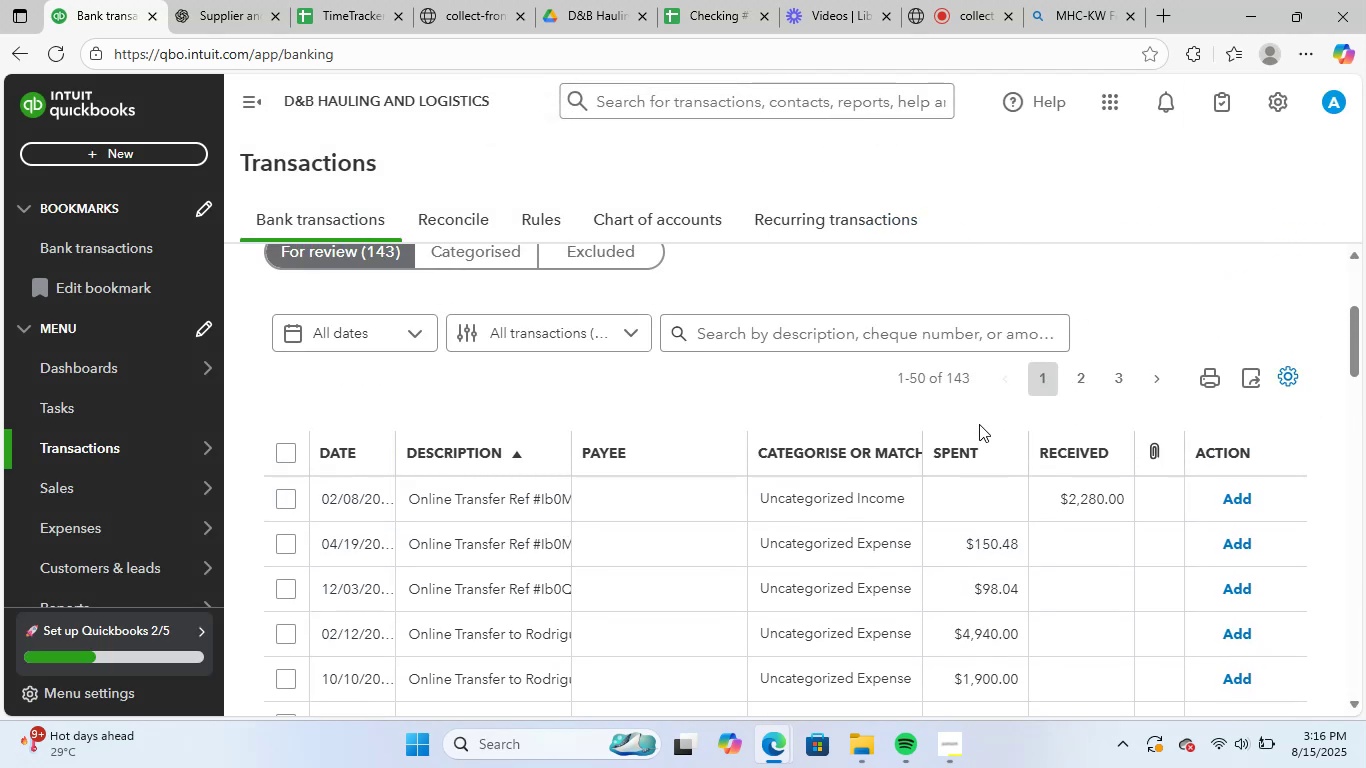 
scroll: coordinate [979, 424], scroll_direction: down, amount: 1.0
 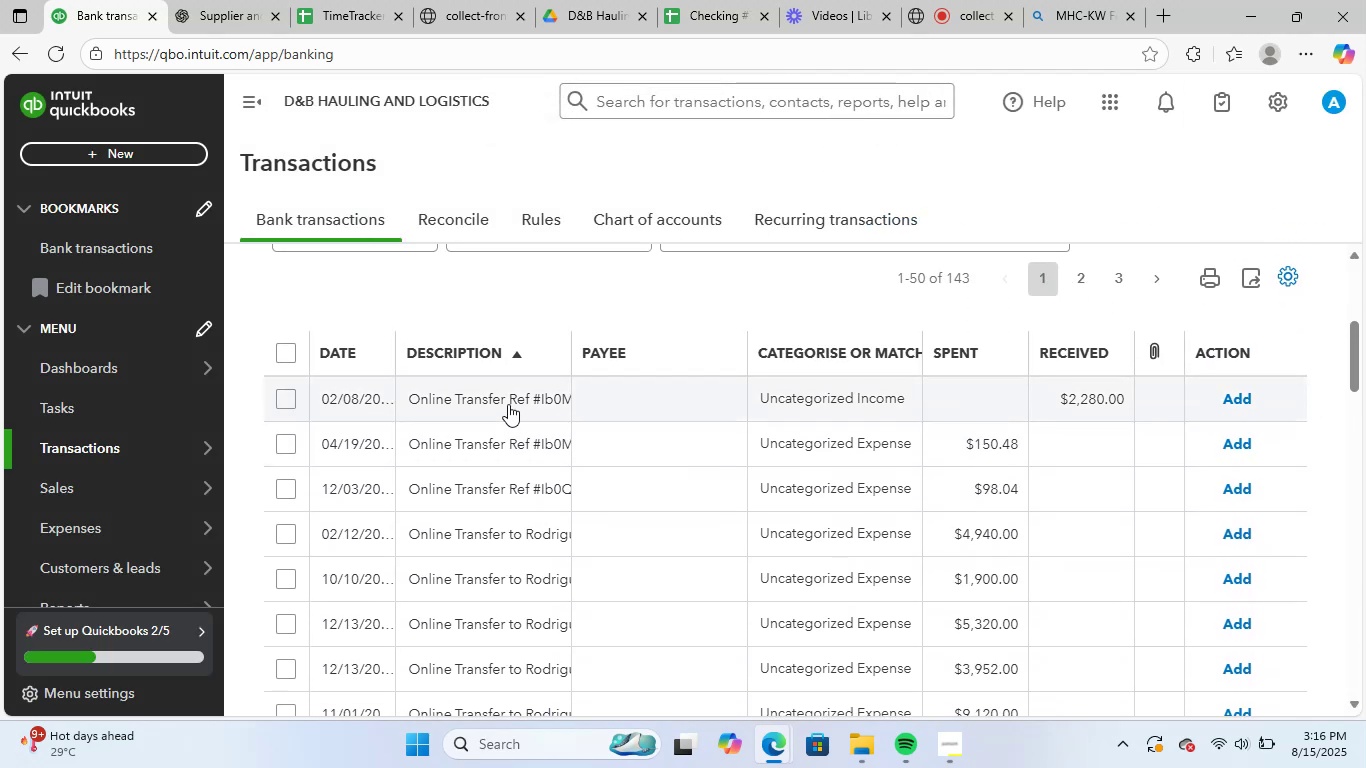 
left_click([511, 395])
 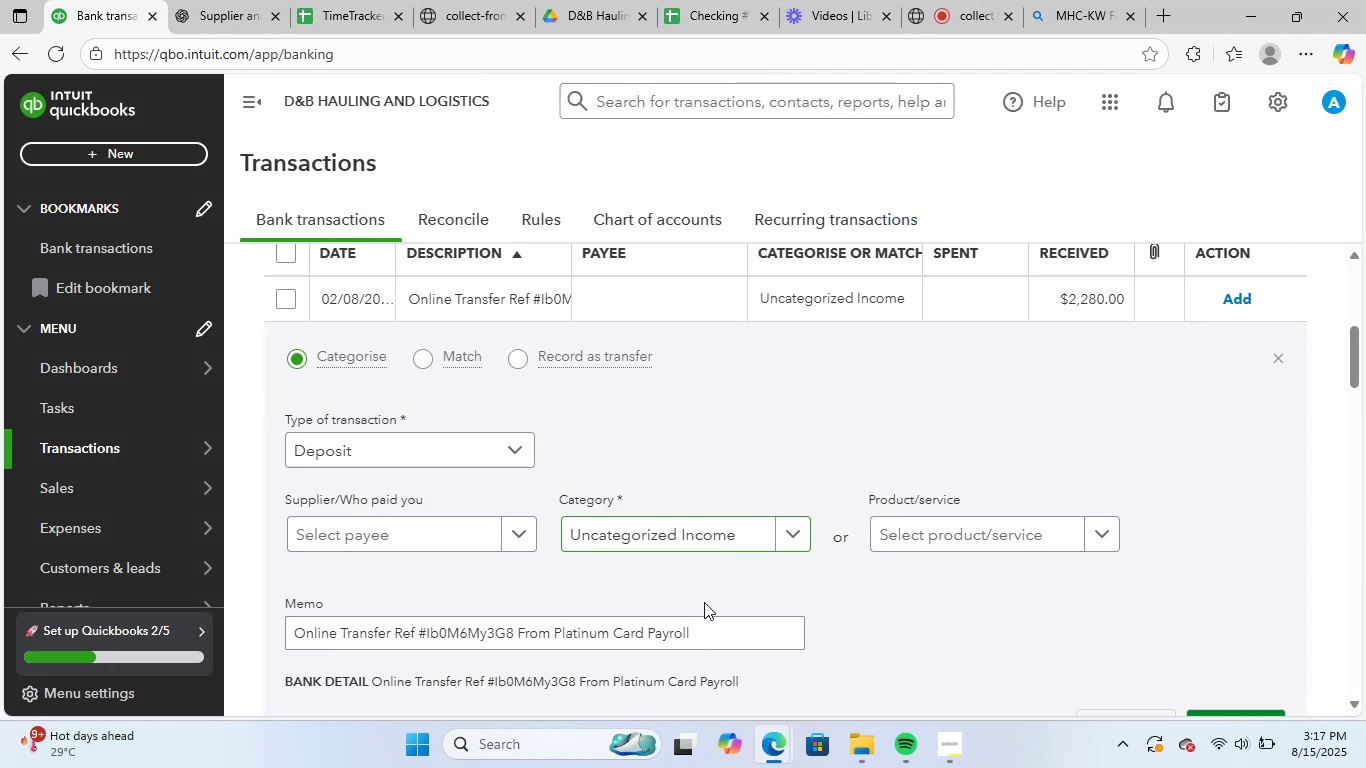 
left_click_drag(start_coordinate=[709, 634], to_coordinate=[220, 627])
 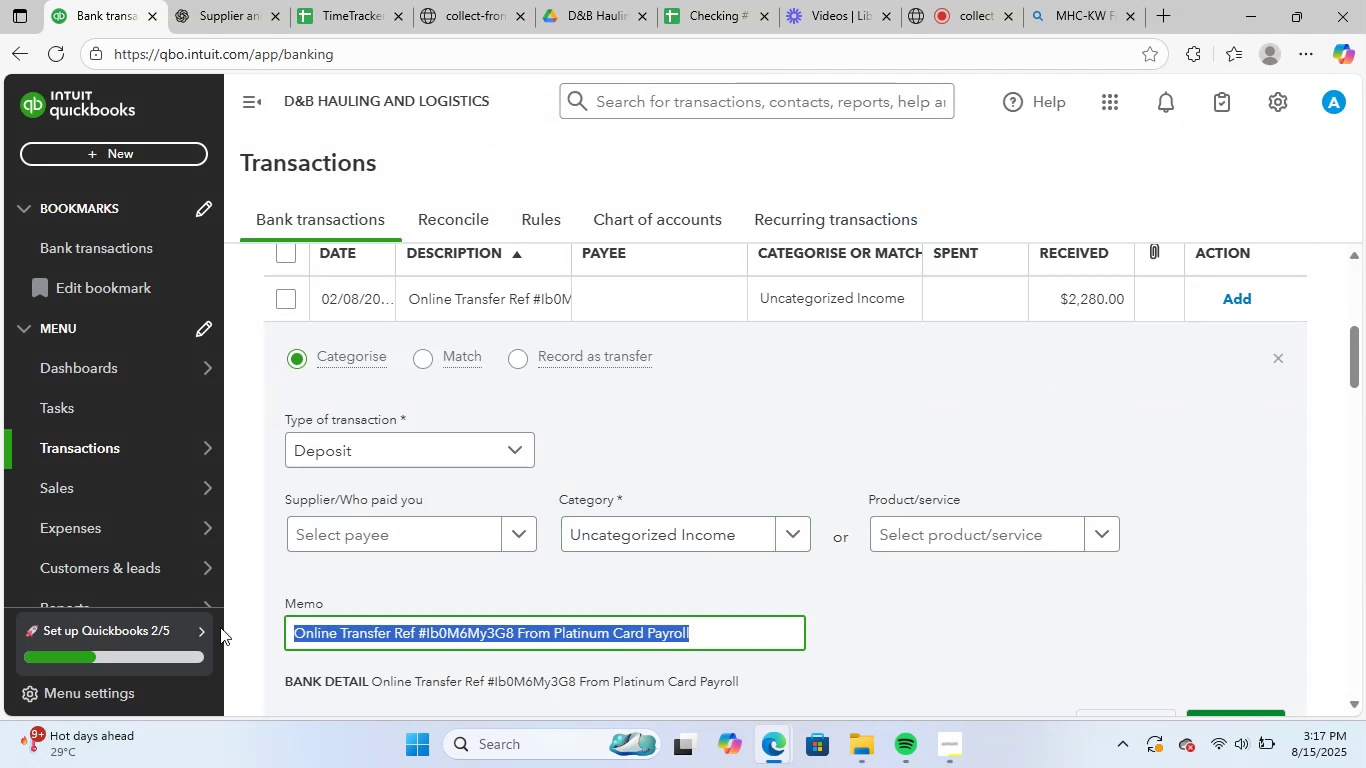 
key(Control+ControlLeft)
 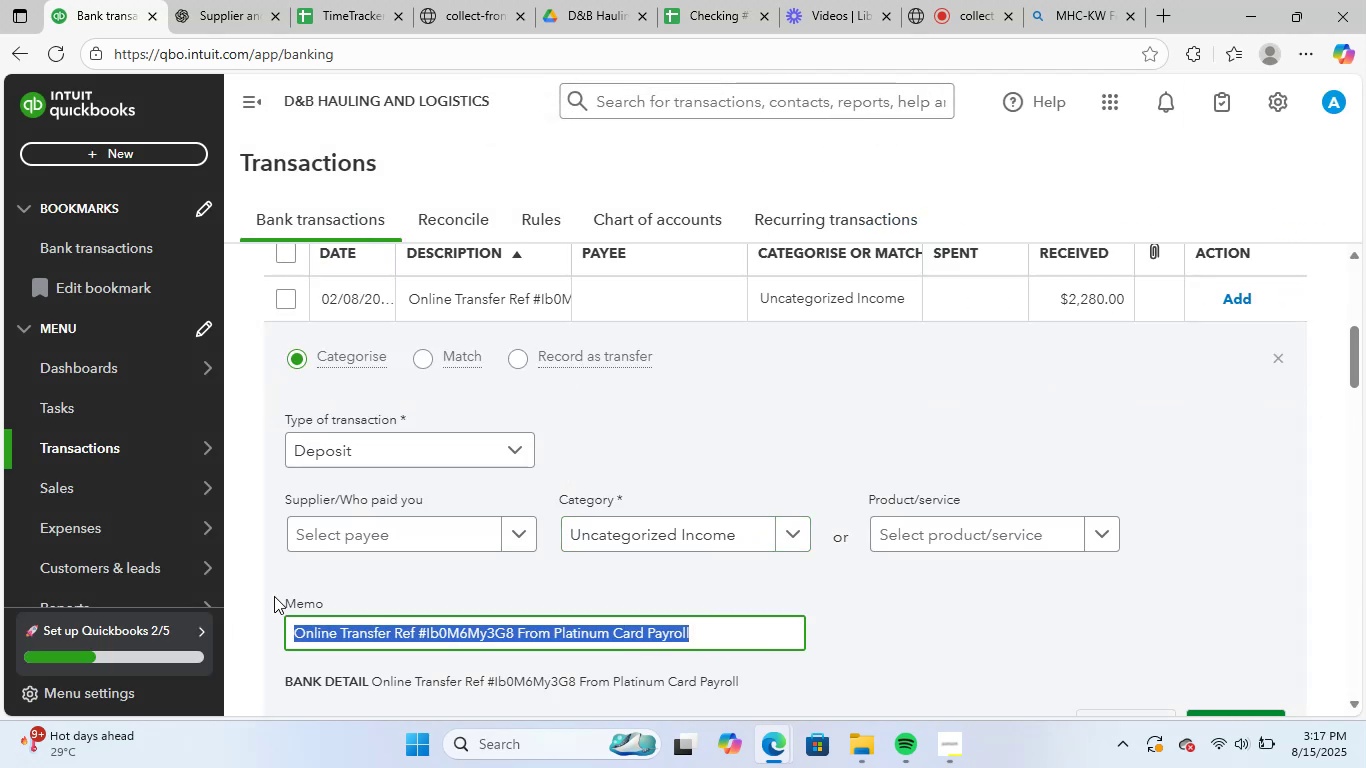 
key(Control+C)
 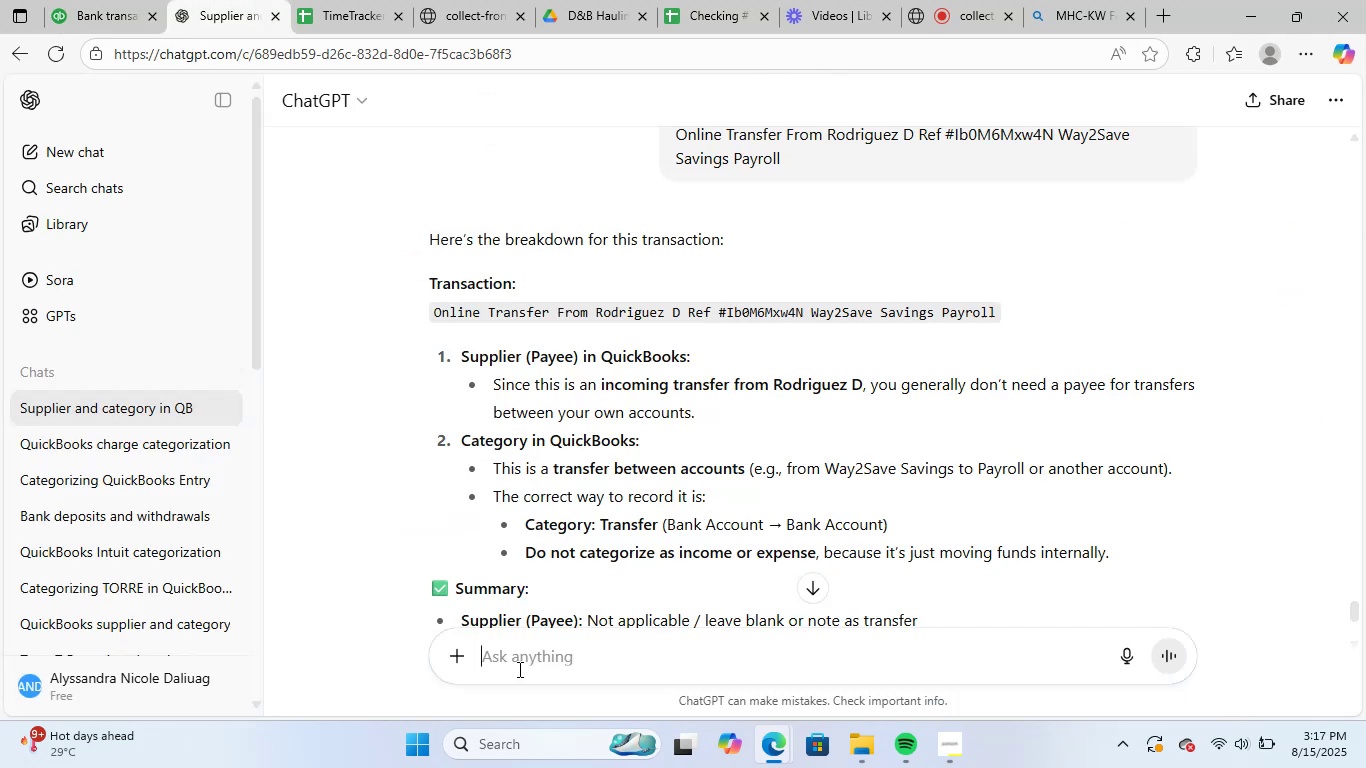 
left_click([570, 669])
 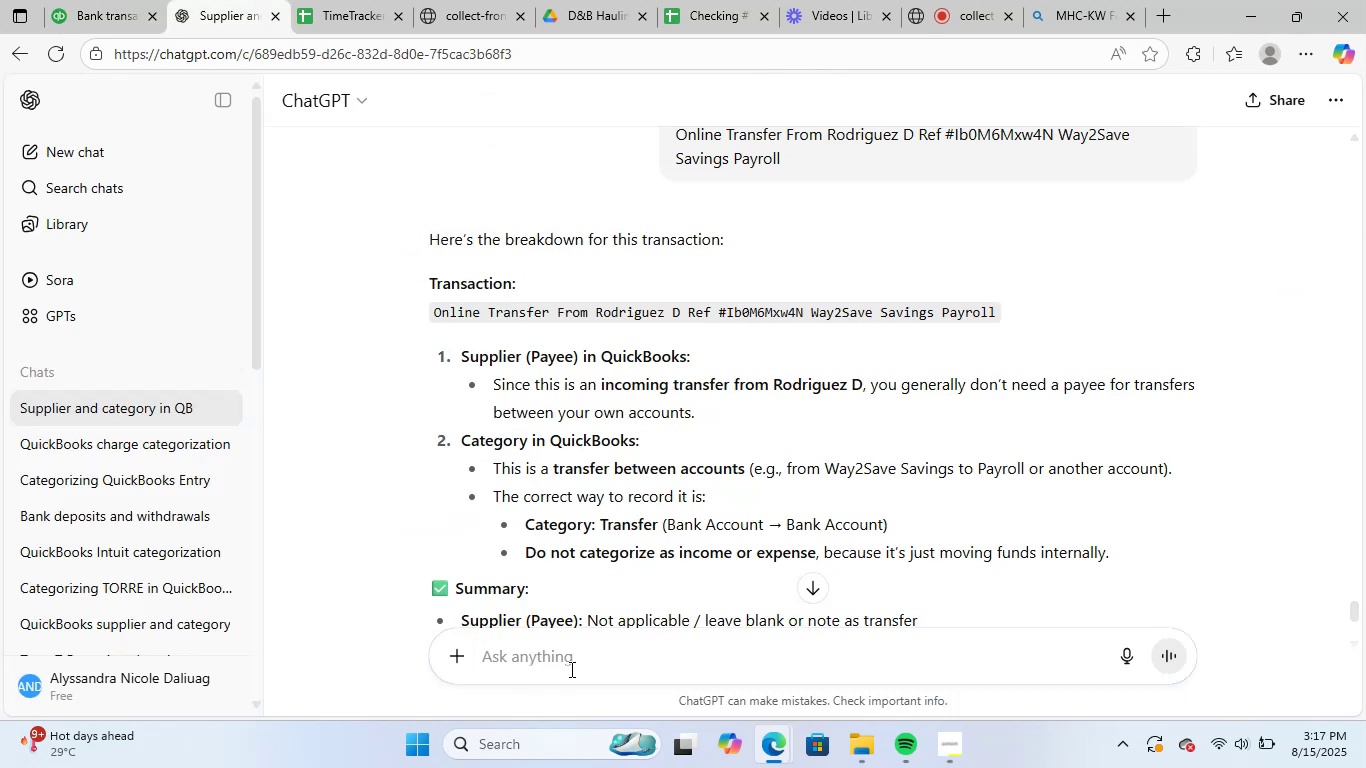 
key(Control+ControlLeft)
 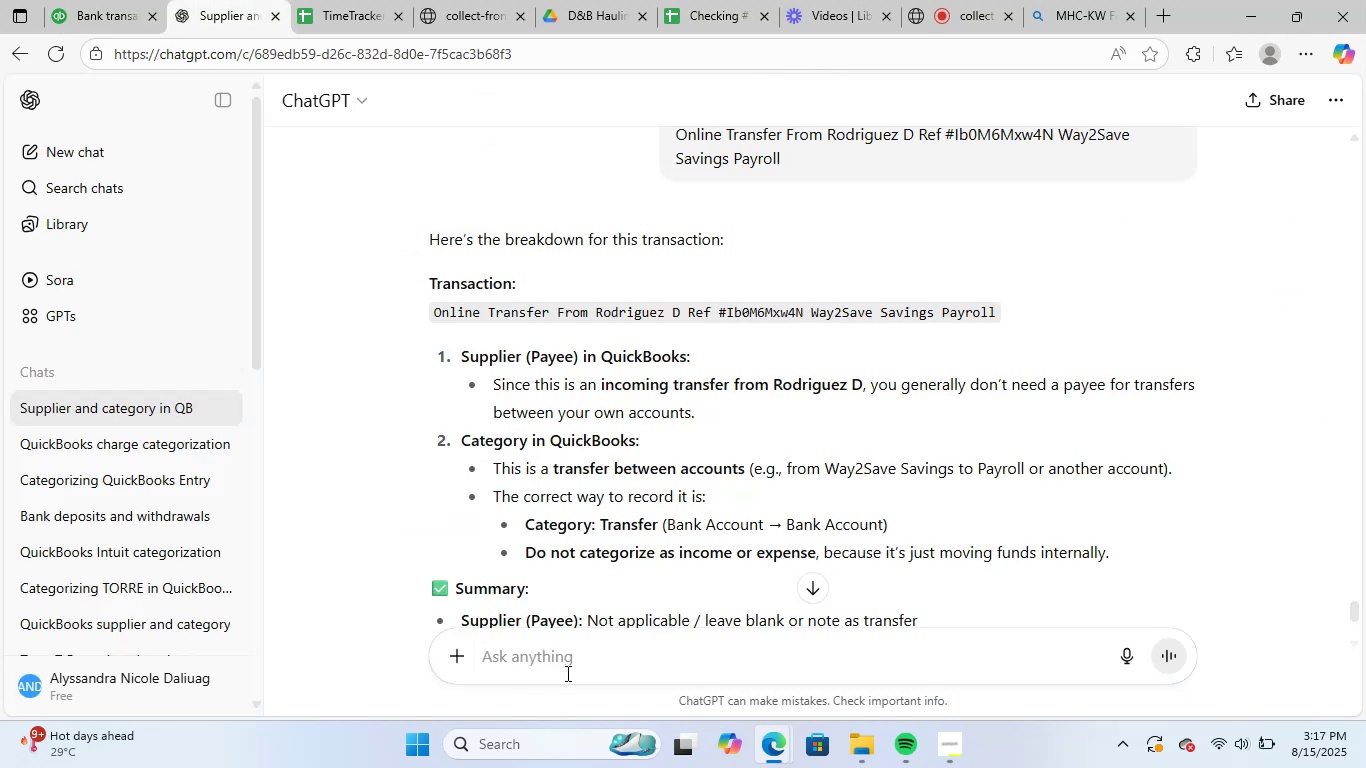 
key(Control+V)
 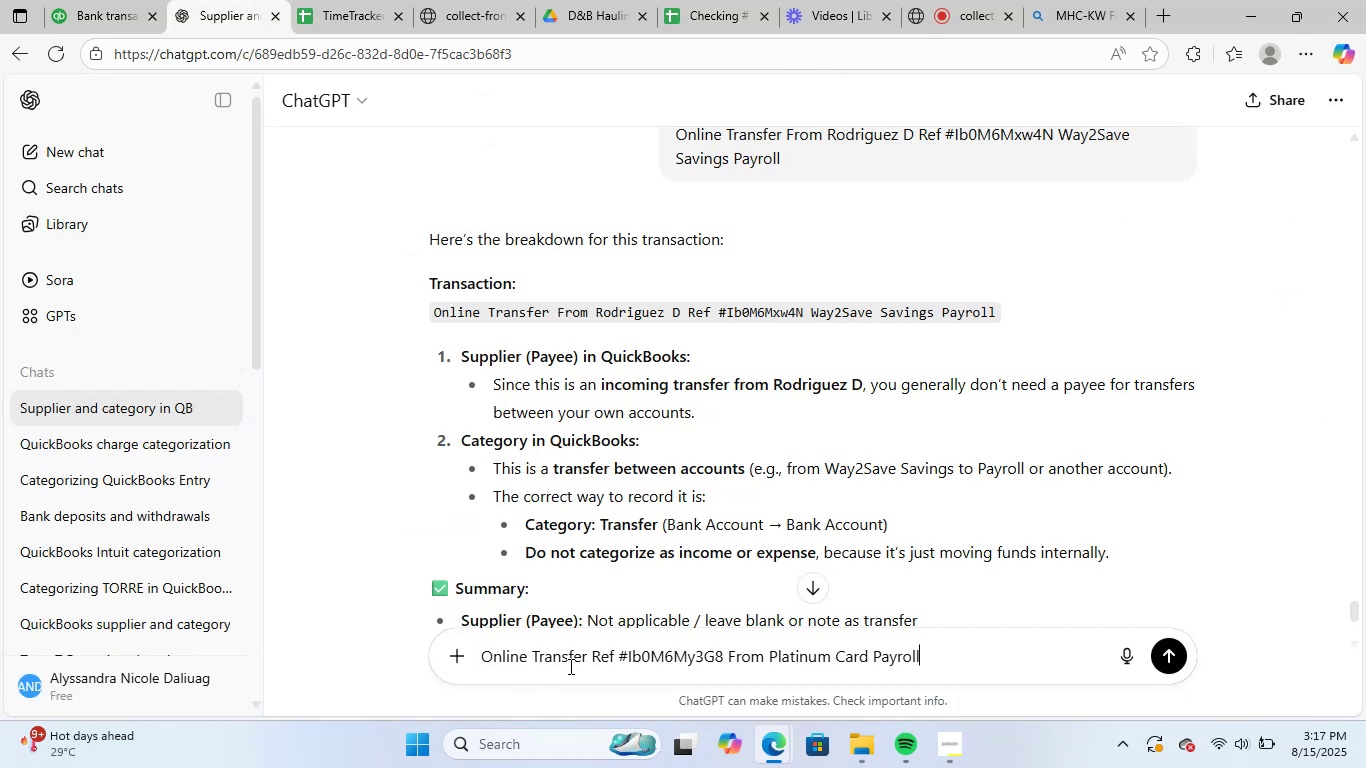 
key(NumpadEnter)
 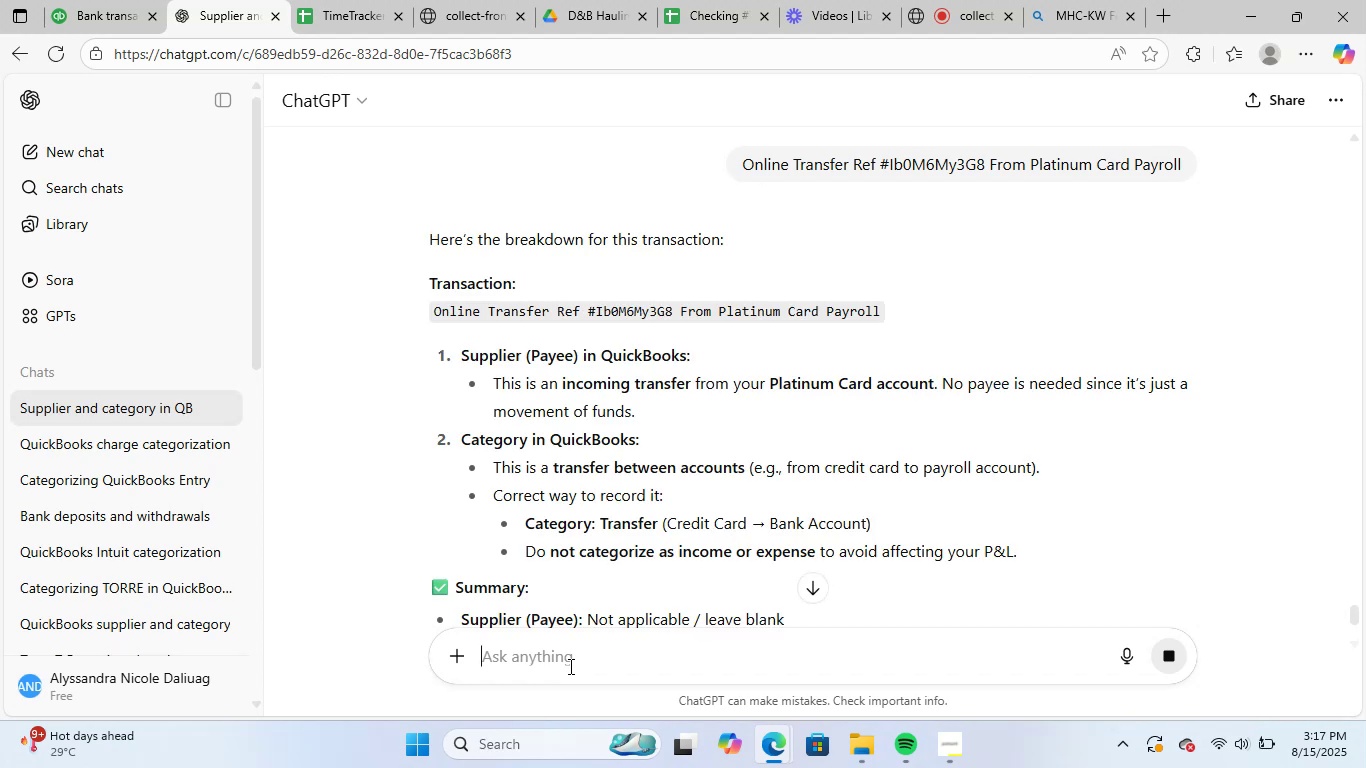 
wait(6.2)
 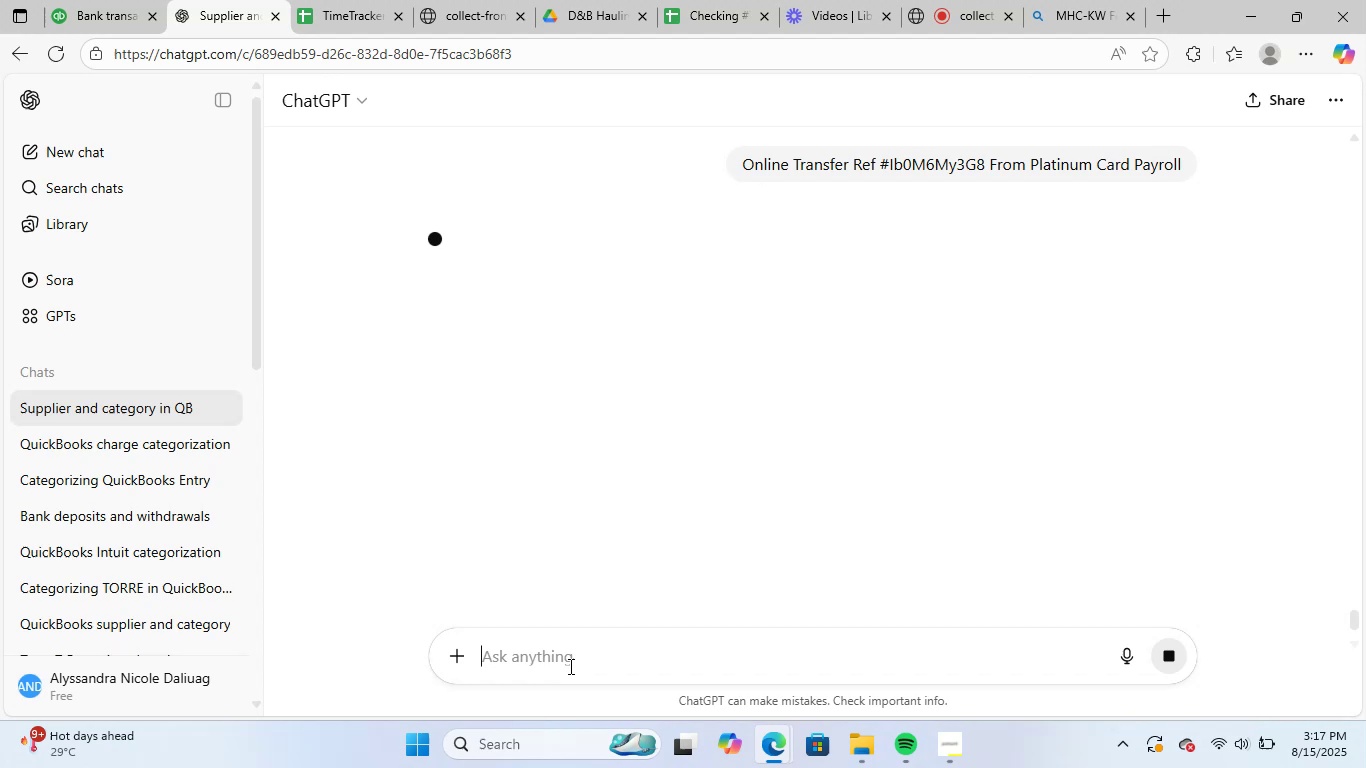 
left_click([107, 17])
 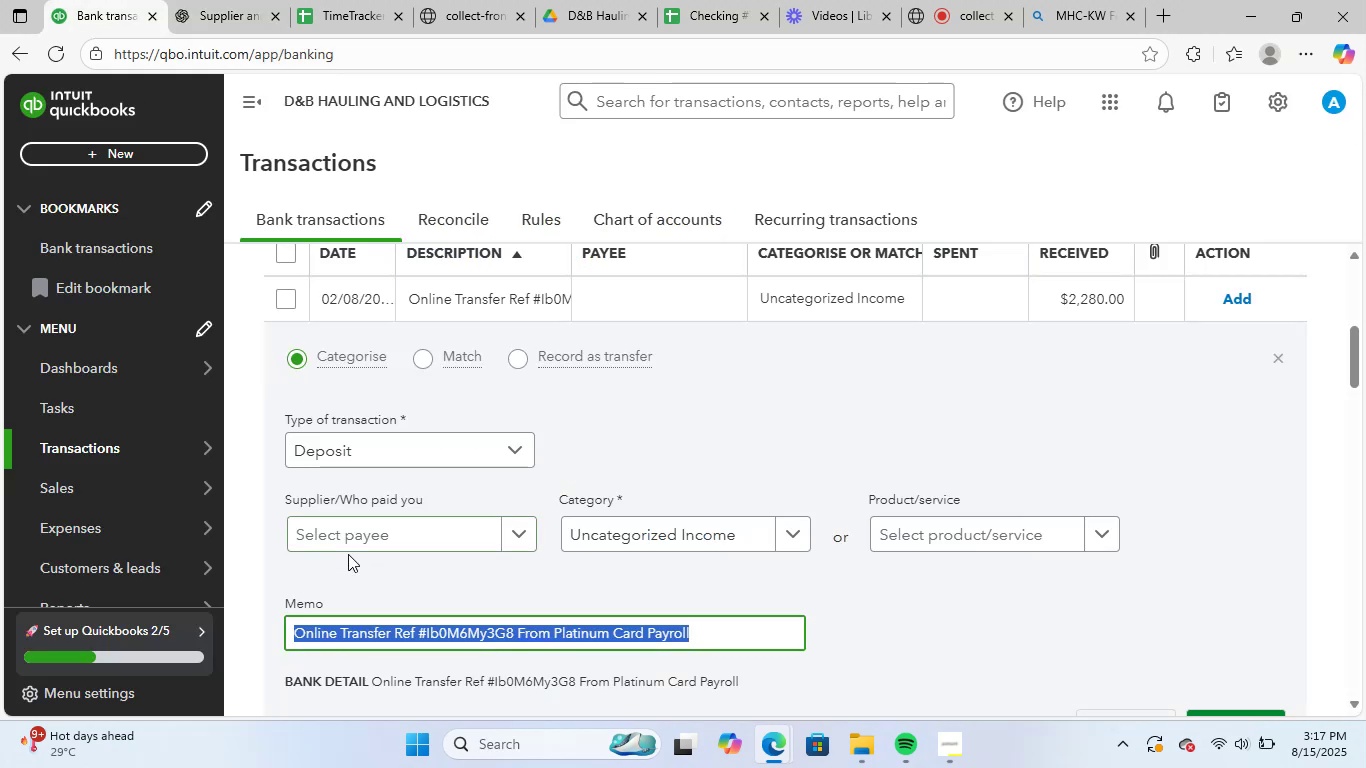 
left_click([365, 540])
 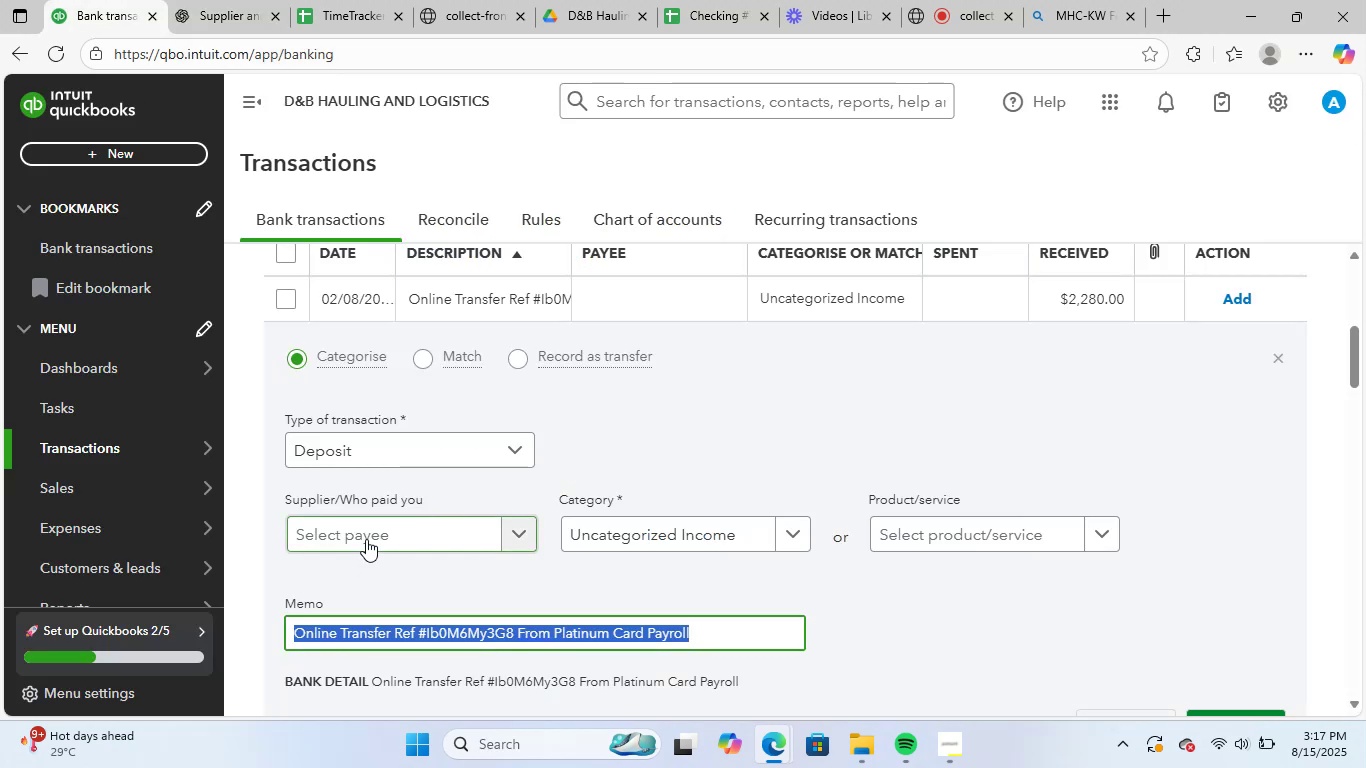 
type(unk)
 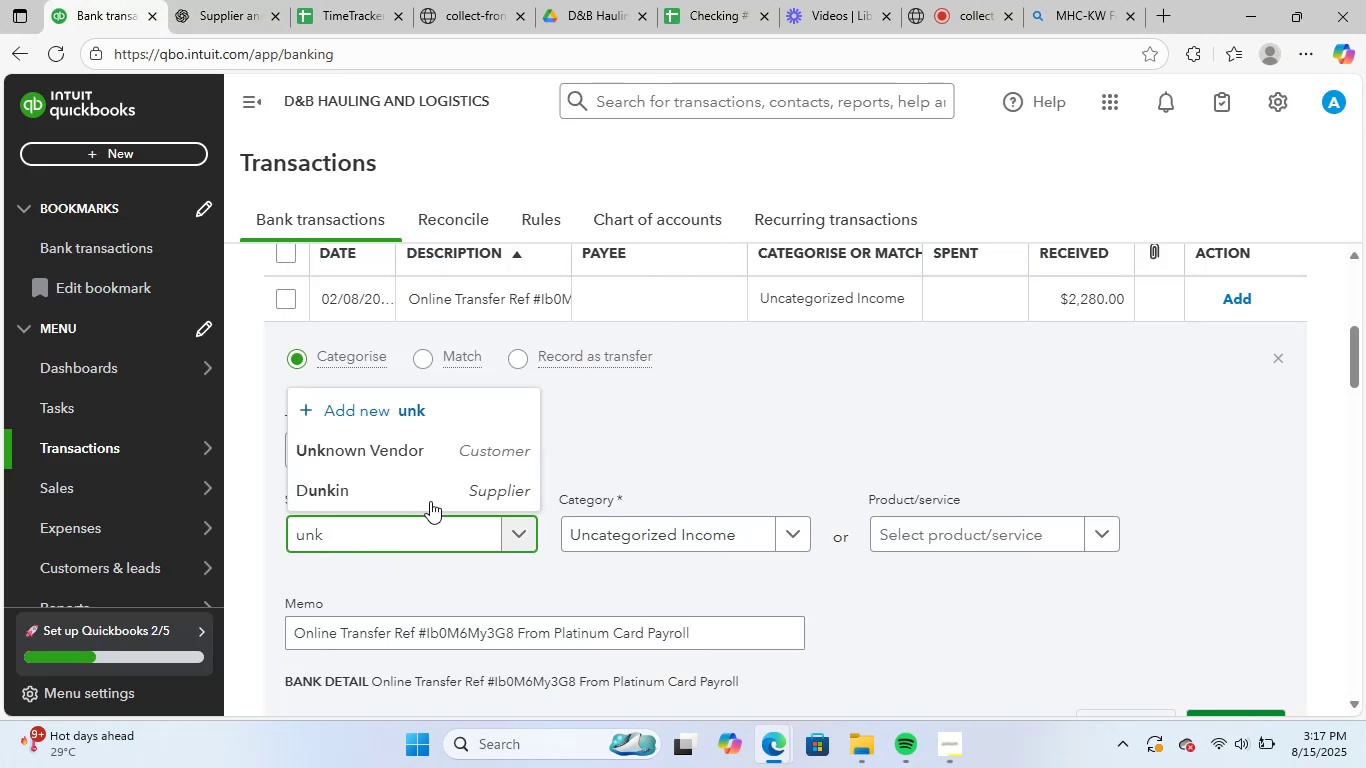 
left_click([427, 445])
 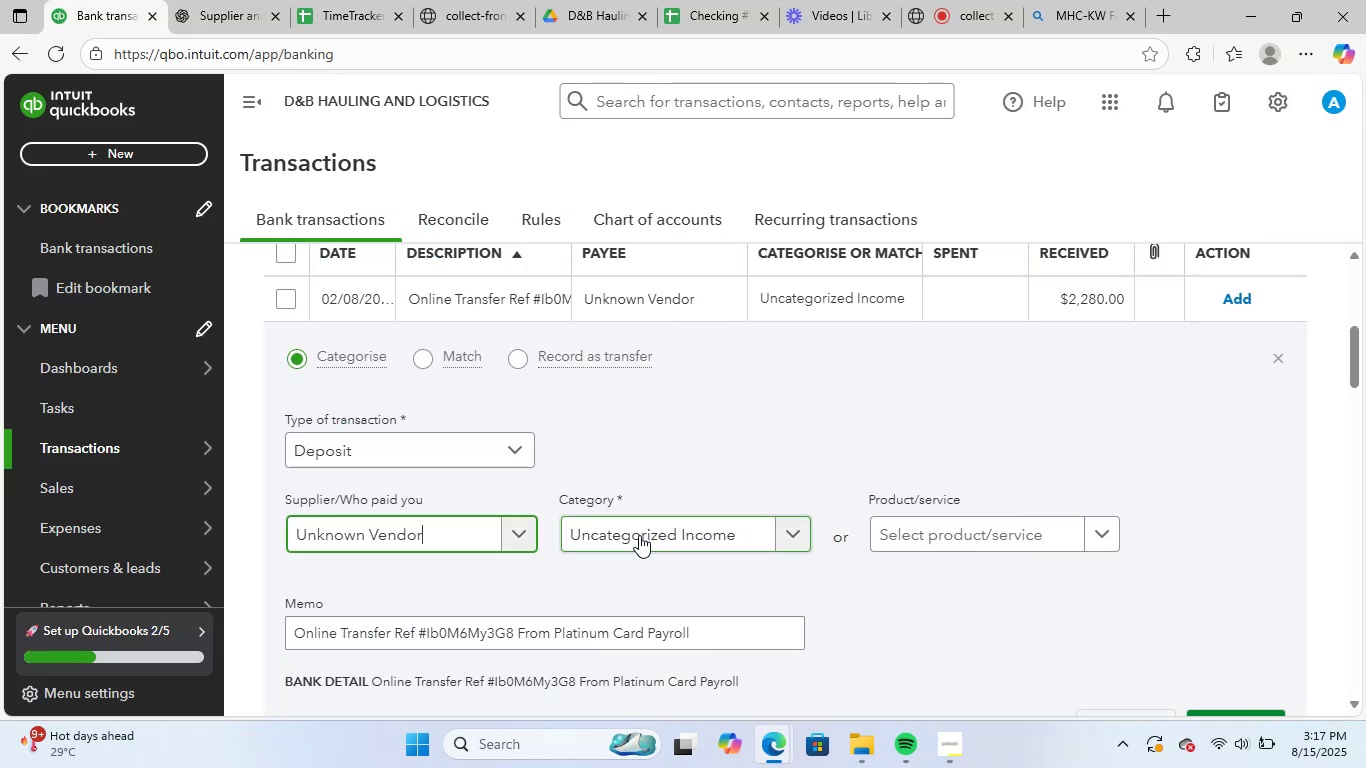 
left_click([639, 535])
 